 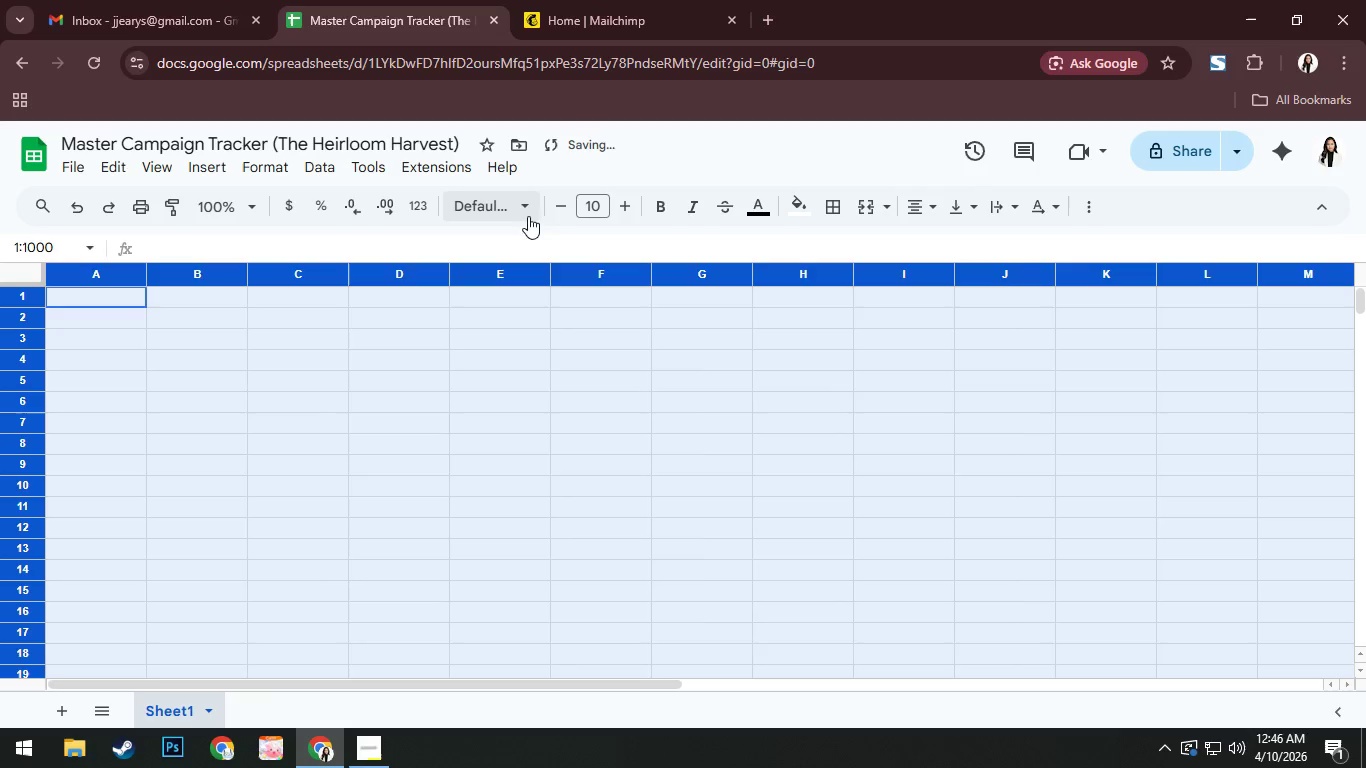 
left_click([540, 437])
 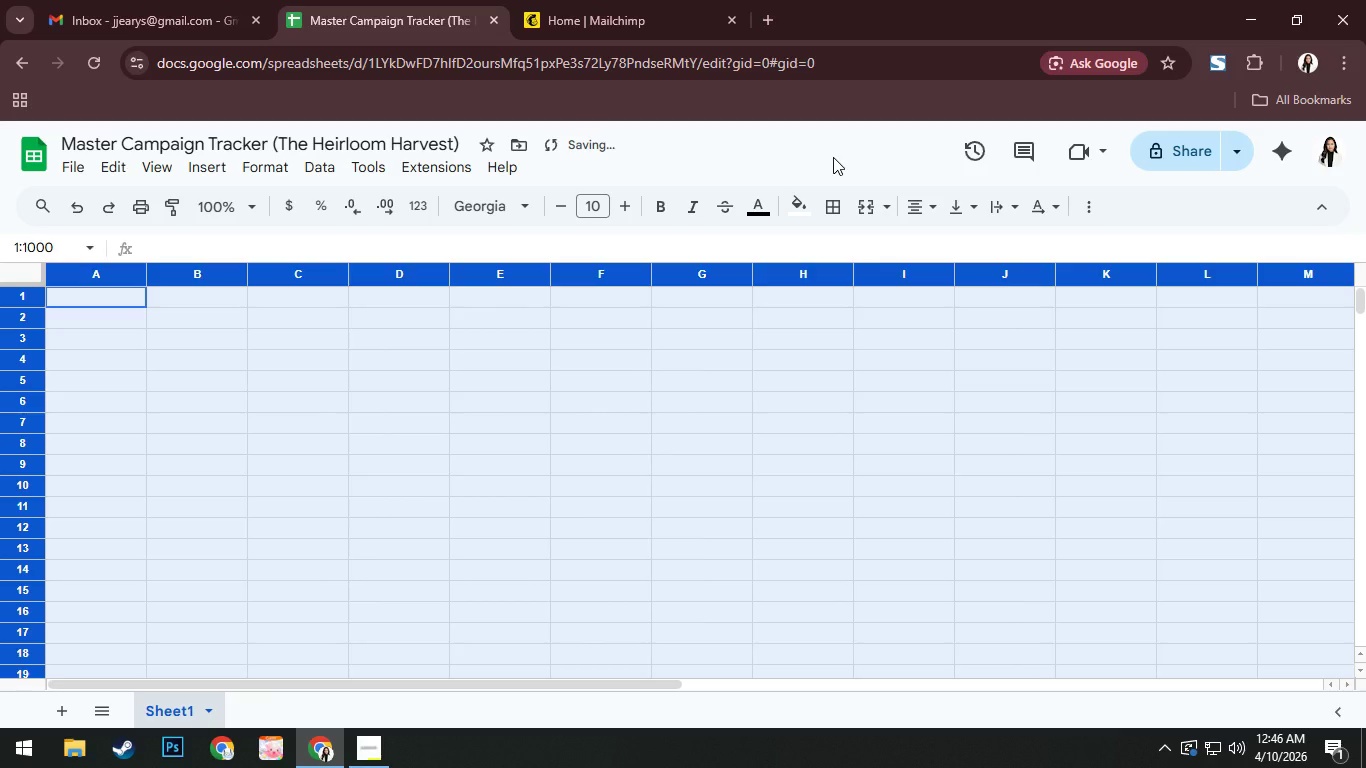 
left_click([833, 157])
 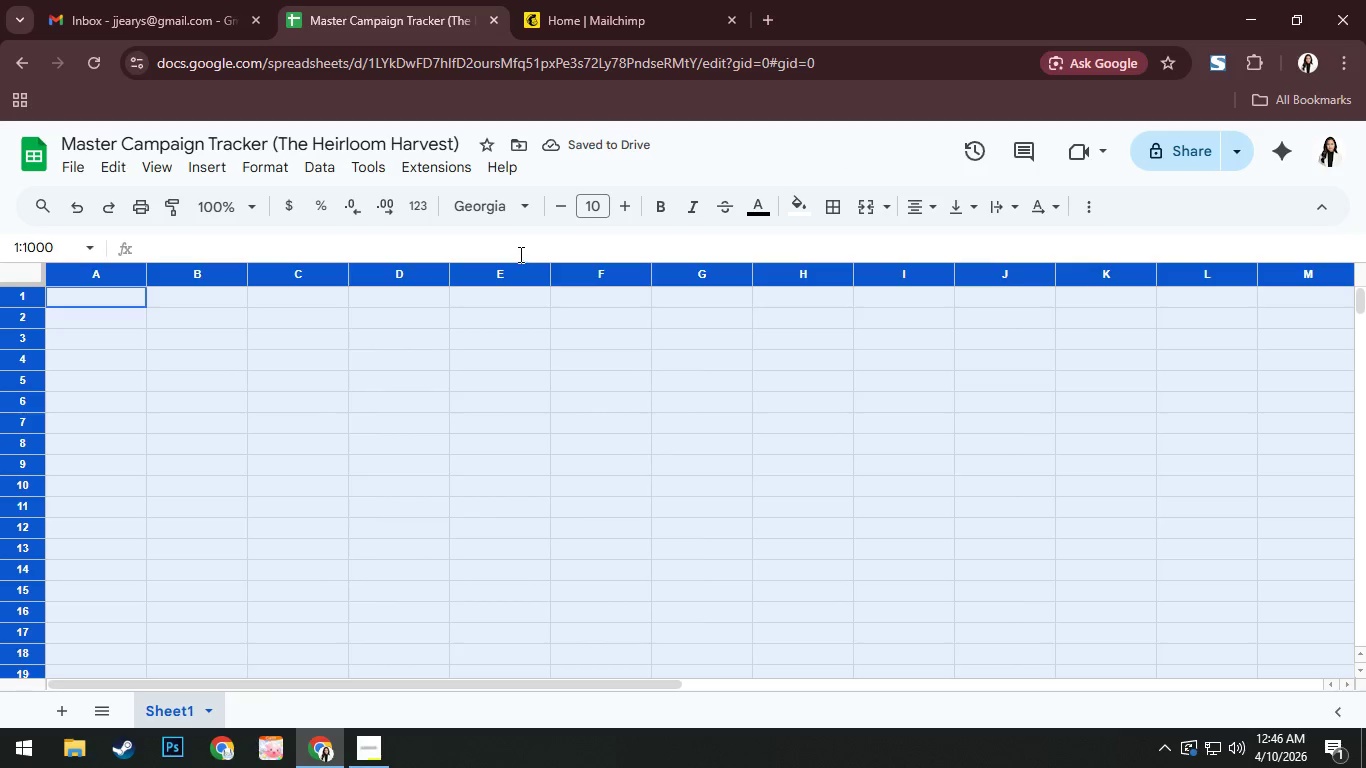 
left_click([527, 242])
 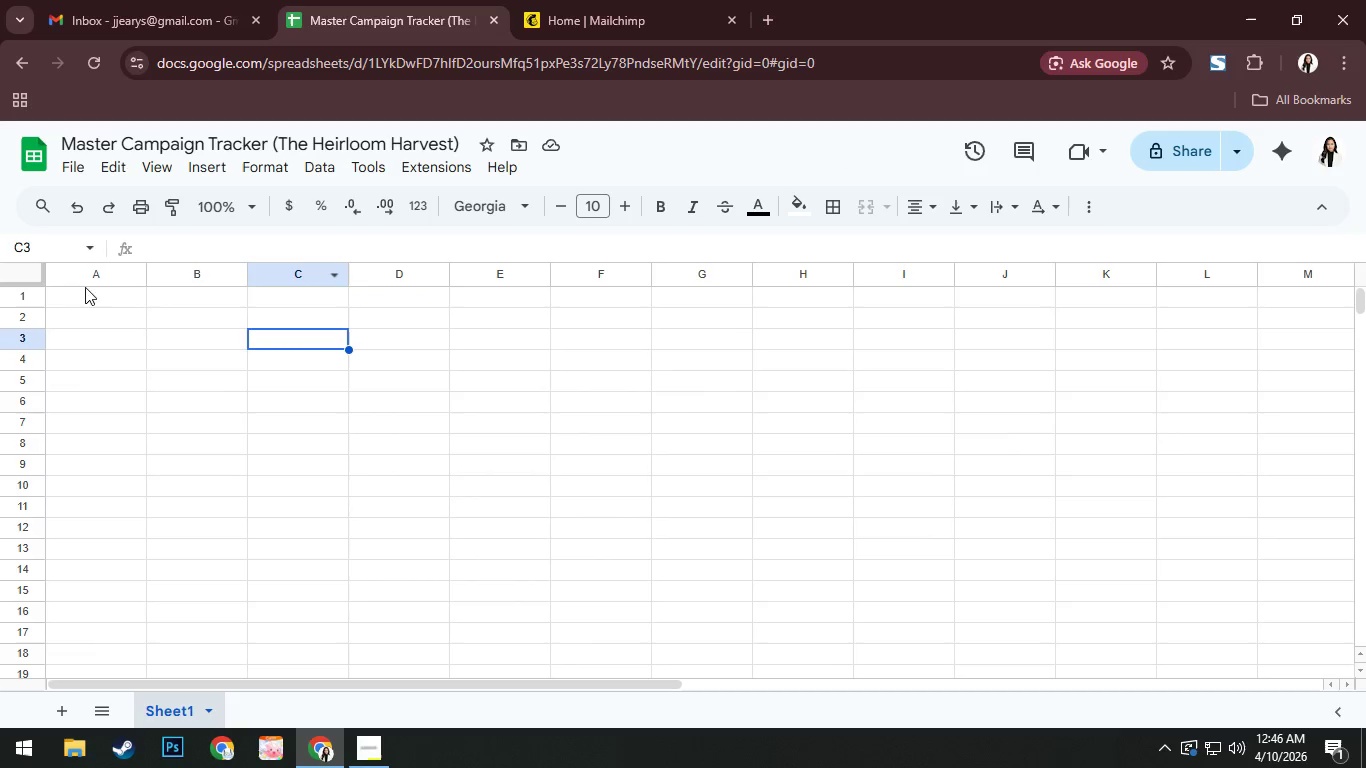 
left_click([26, 295])
 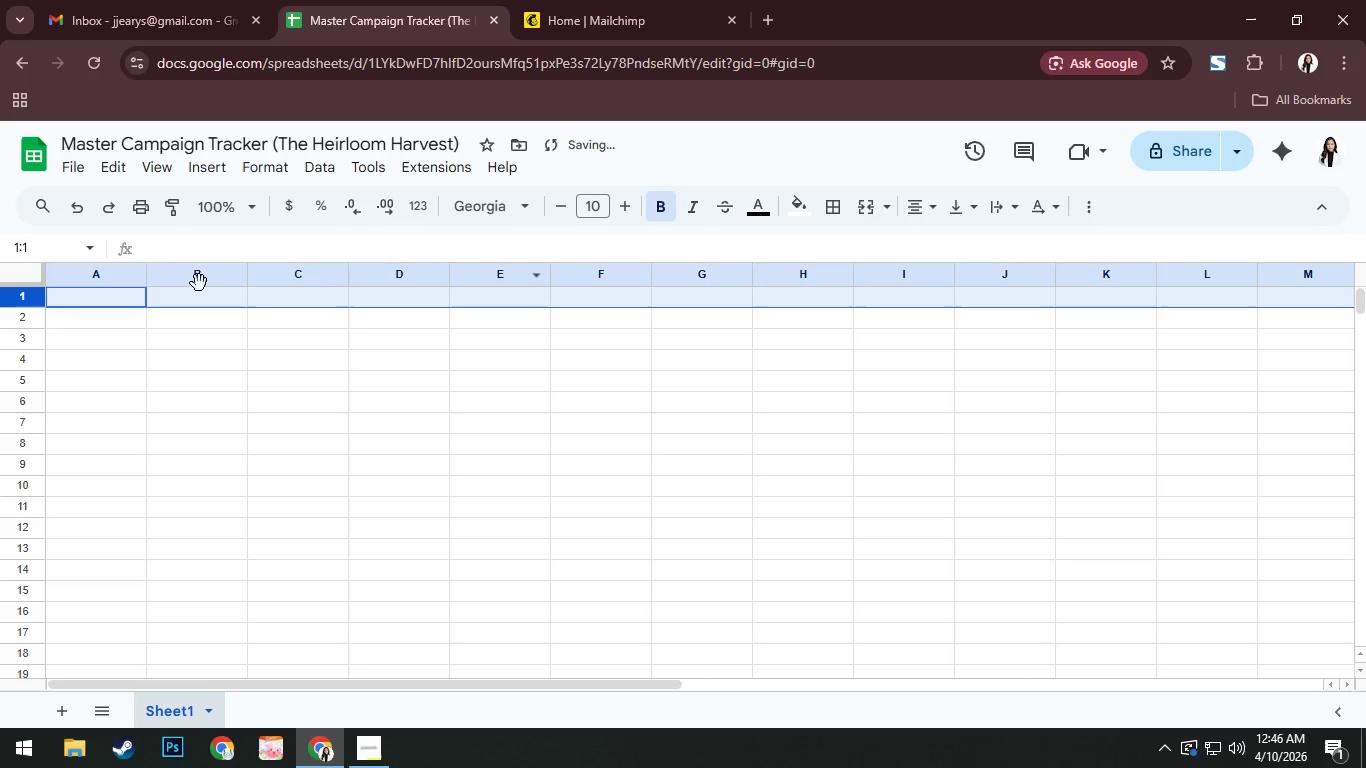 
wait(6.08)
 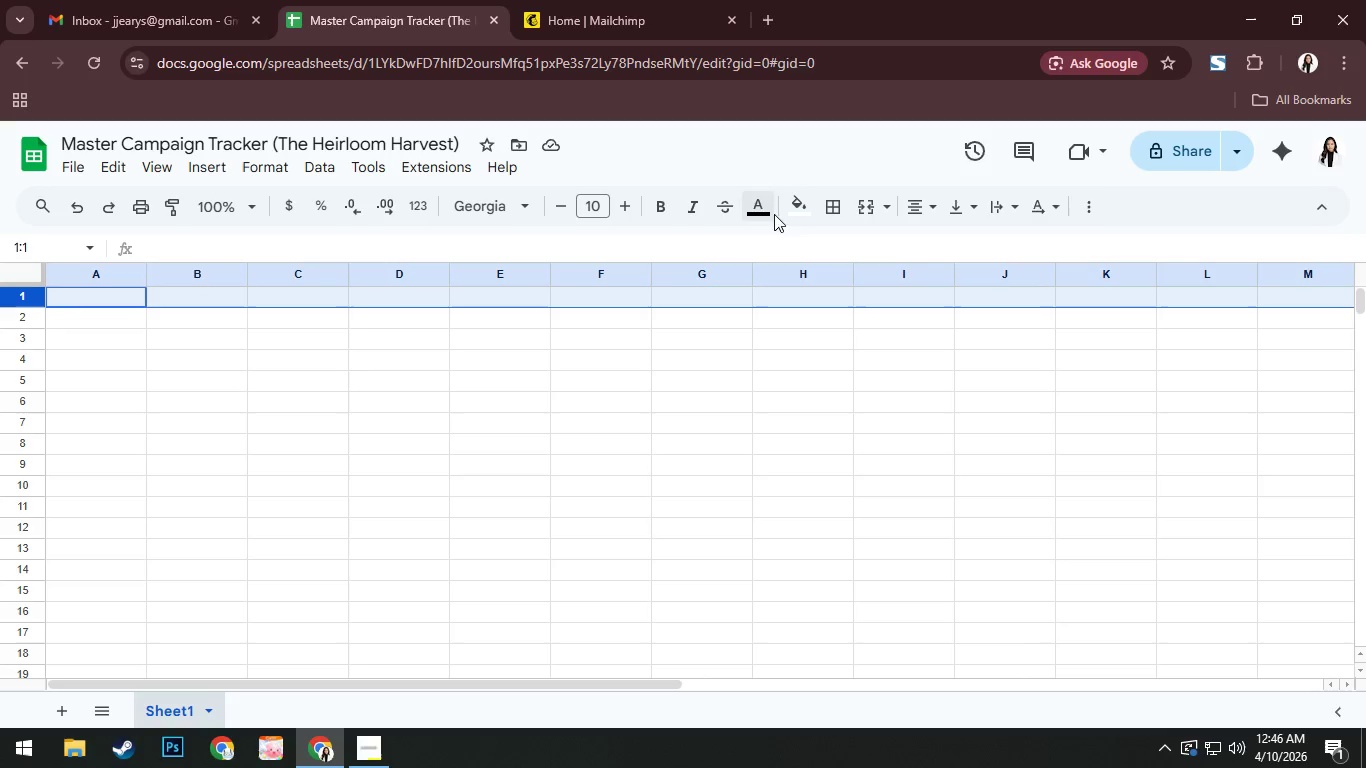 
left_click([103, 282])
 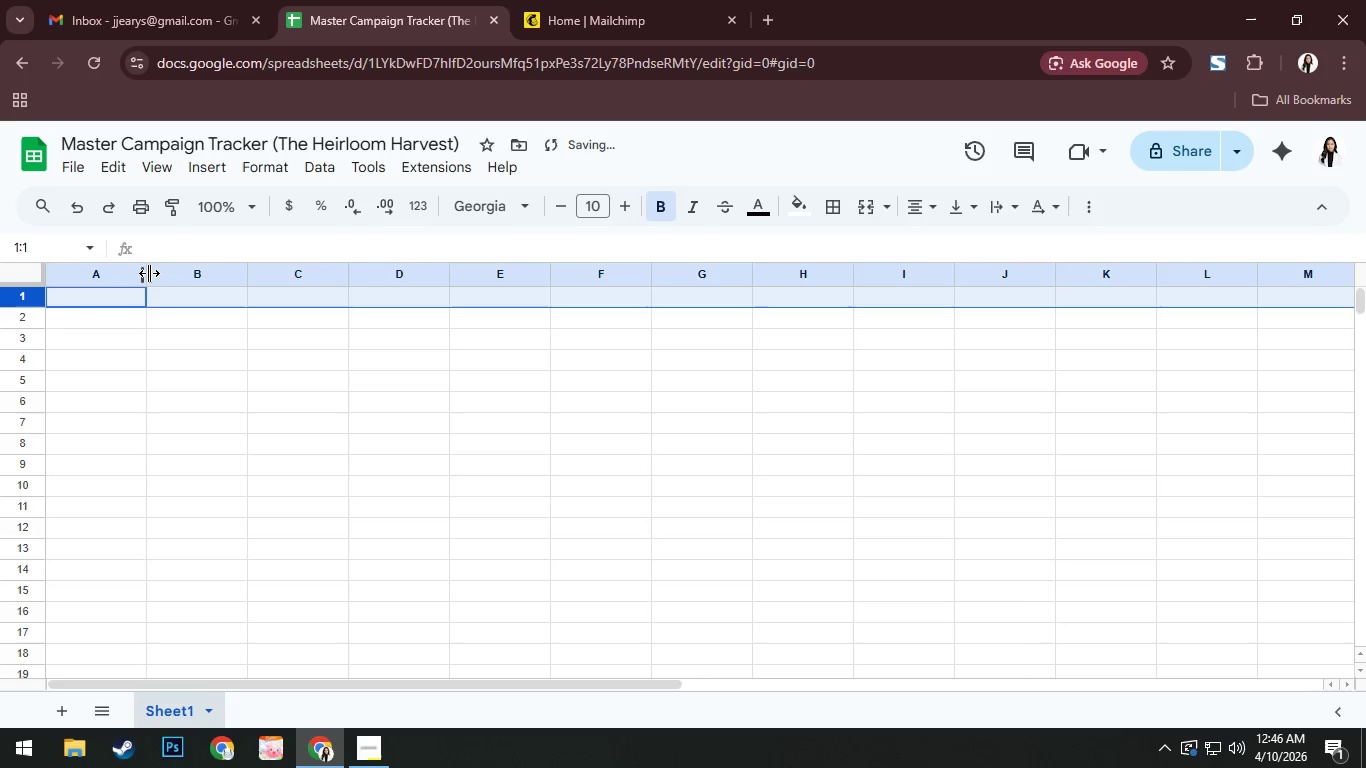 
left_click_drag(start_coordinate=[149, 271], to_coordinate=[201, 264])
 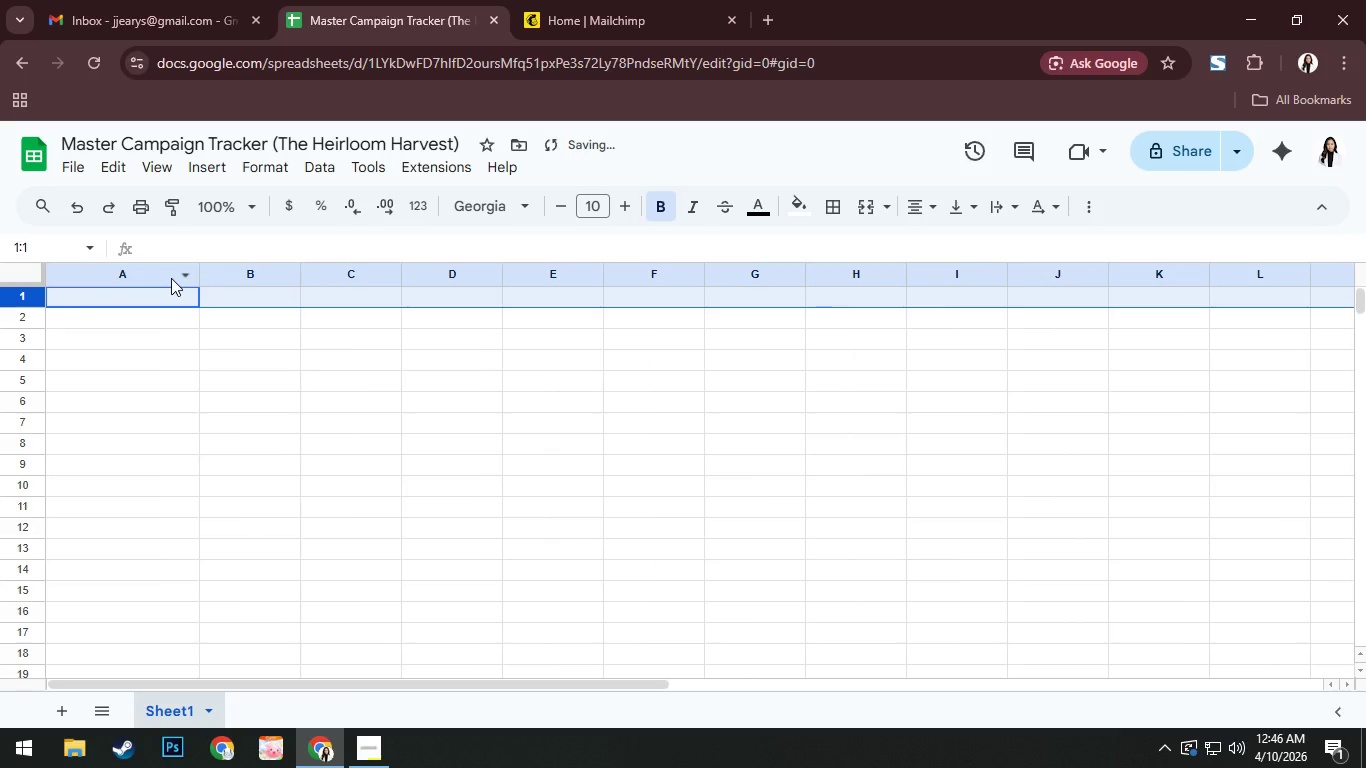 
left_click([165, 278])
 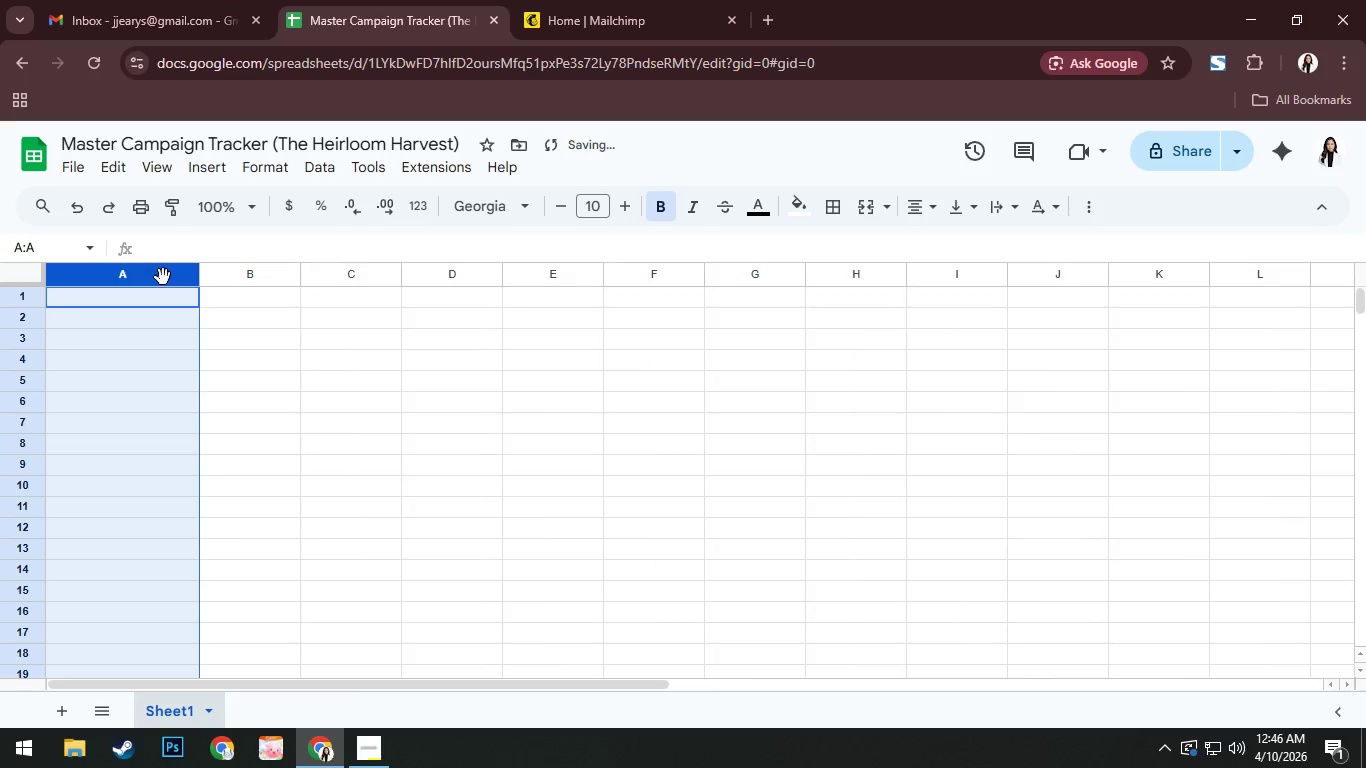 
right_click([163, 277])
 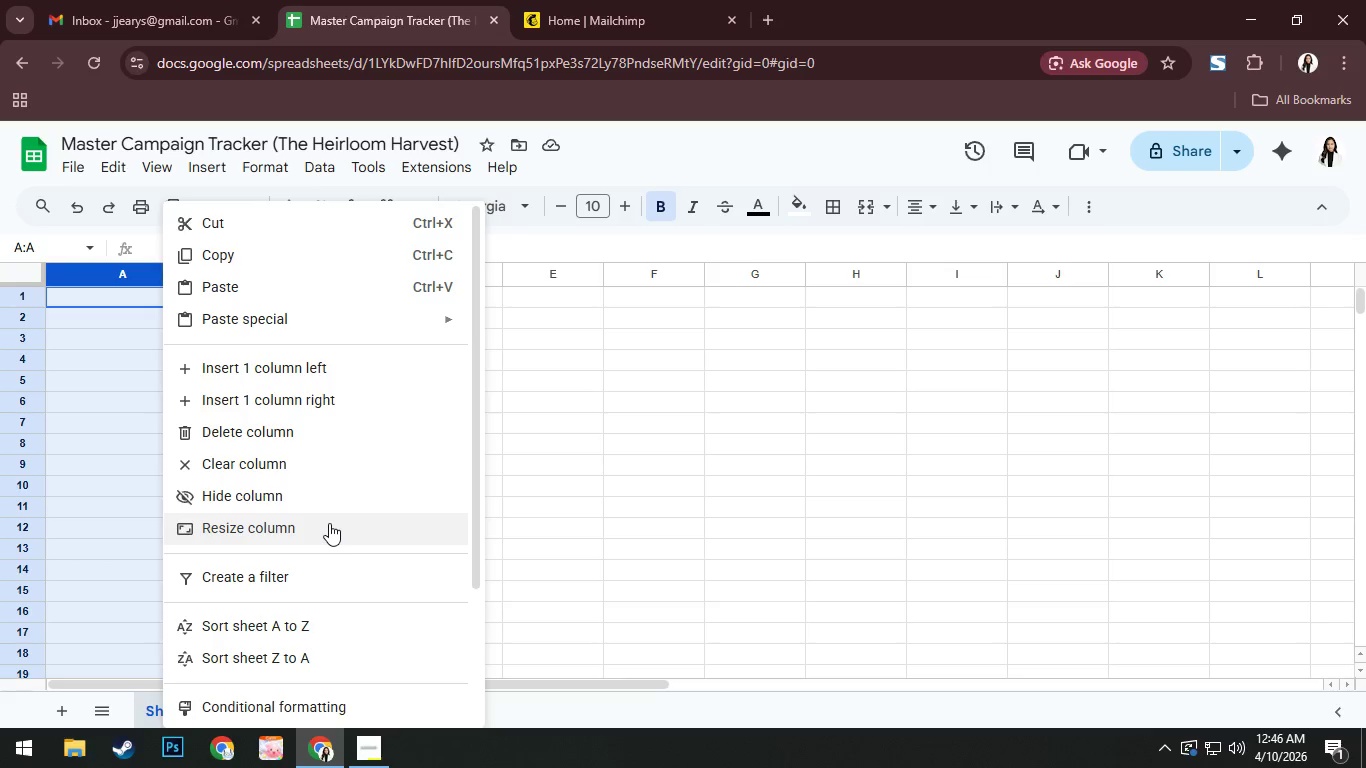 
scroll: coordinate [340, 519], scroll_direction: down, amount: 3.0
 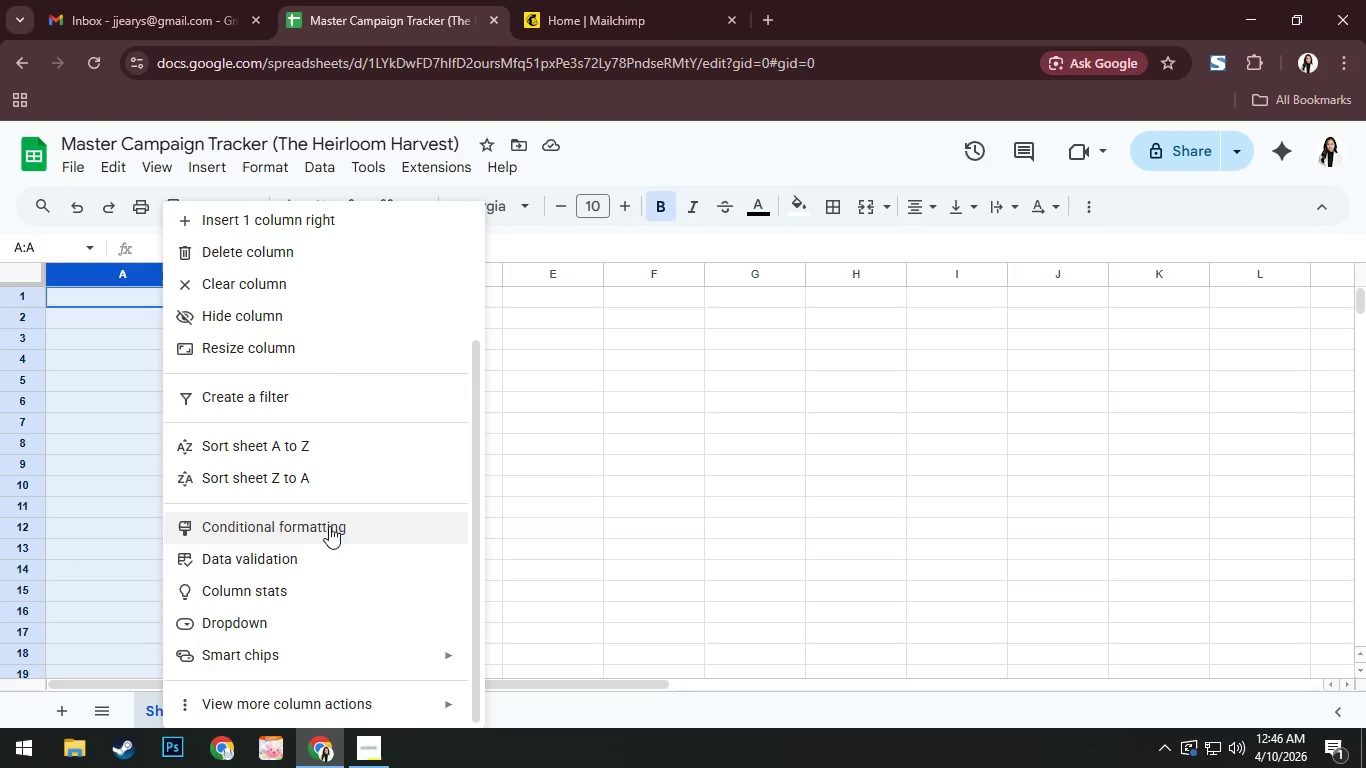 
mouse_move([436, 685])
 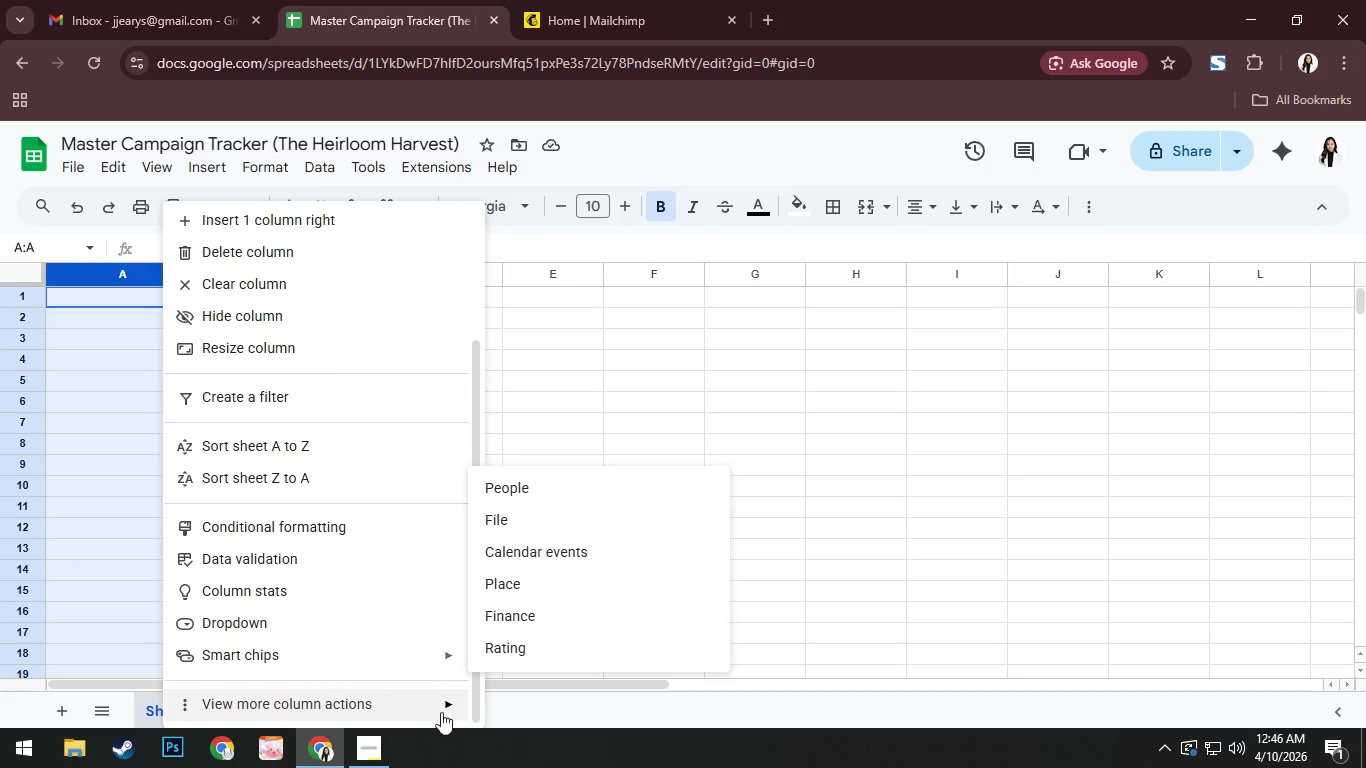 
mouse_move([462, 713])
 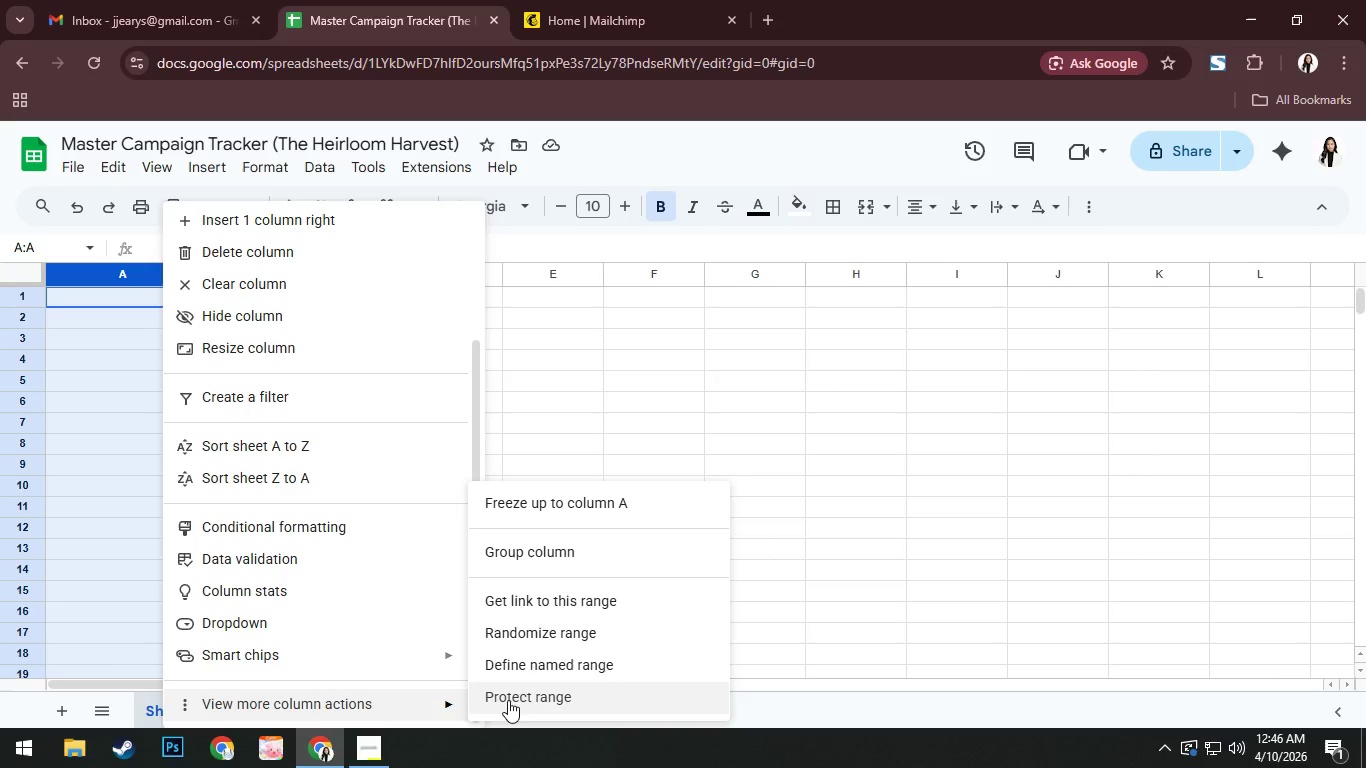 
left_click([509, 697])
 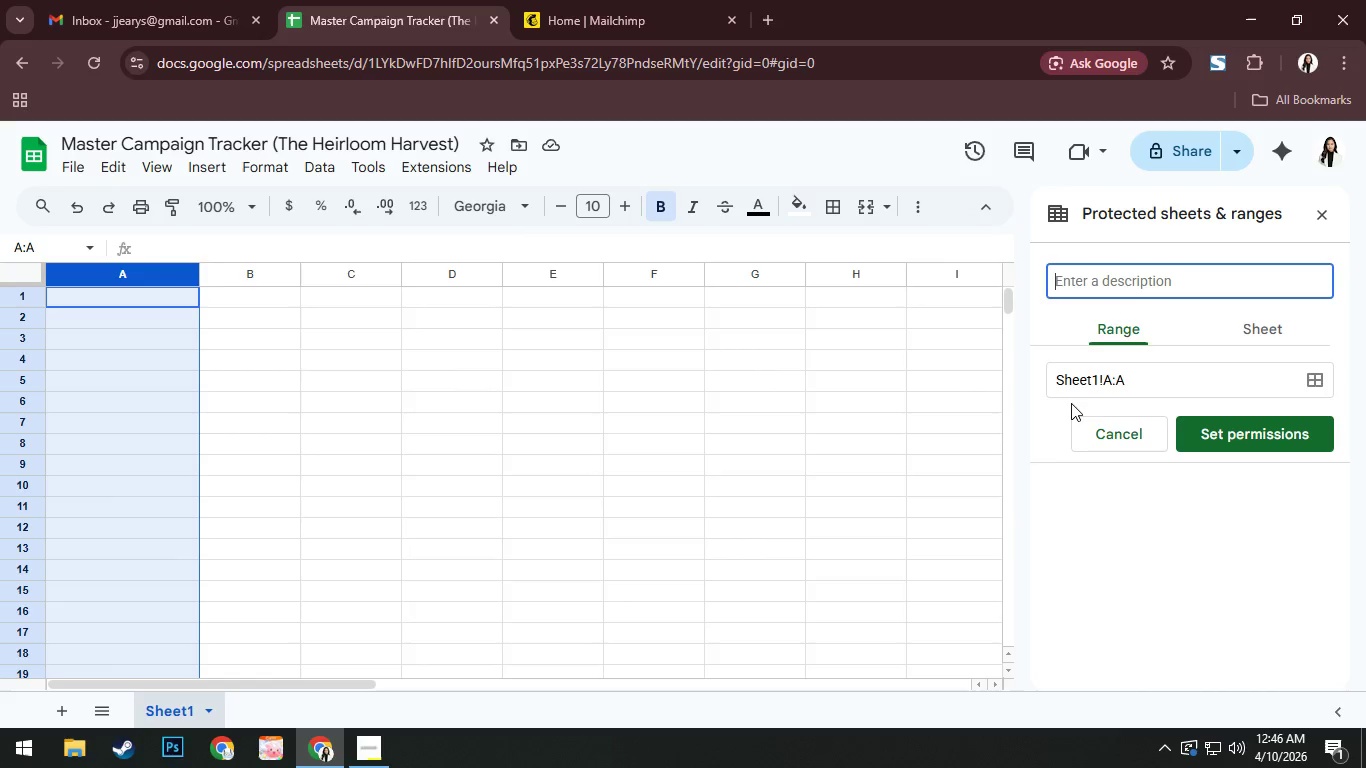 
left_click_drag(start_coordinate=[1126, 419], to_coordinate=[1123, 430])
 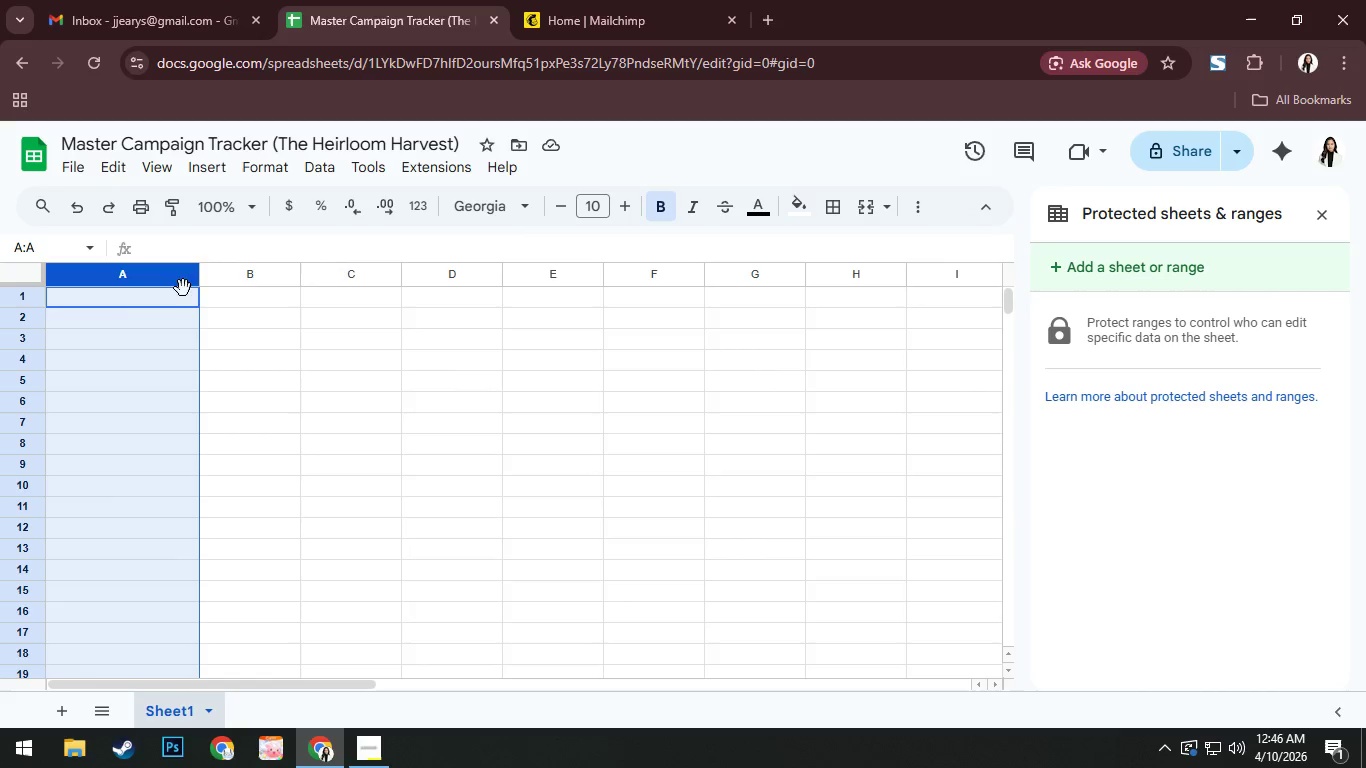 
left_click([173, 277])
 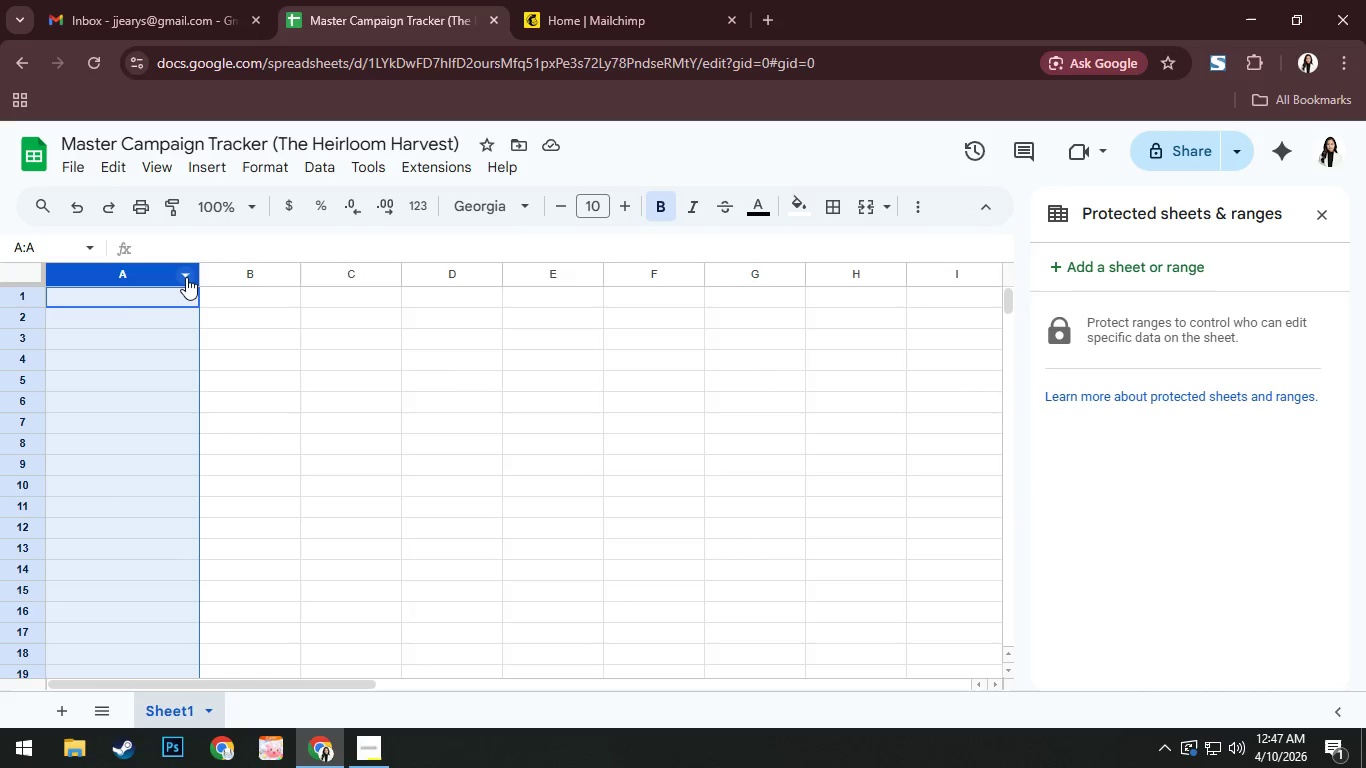 
left_click([186, 277])
 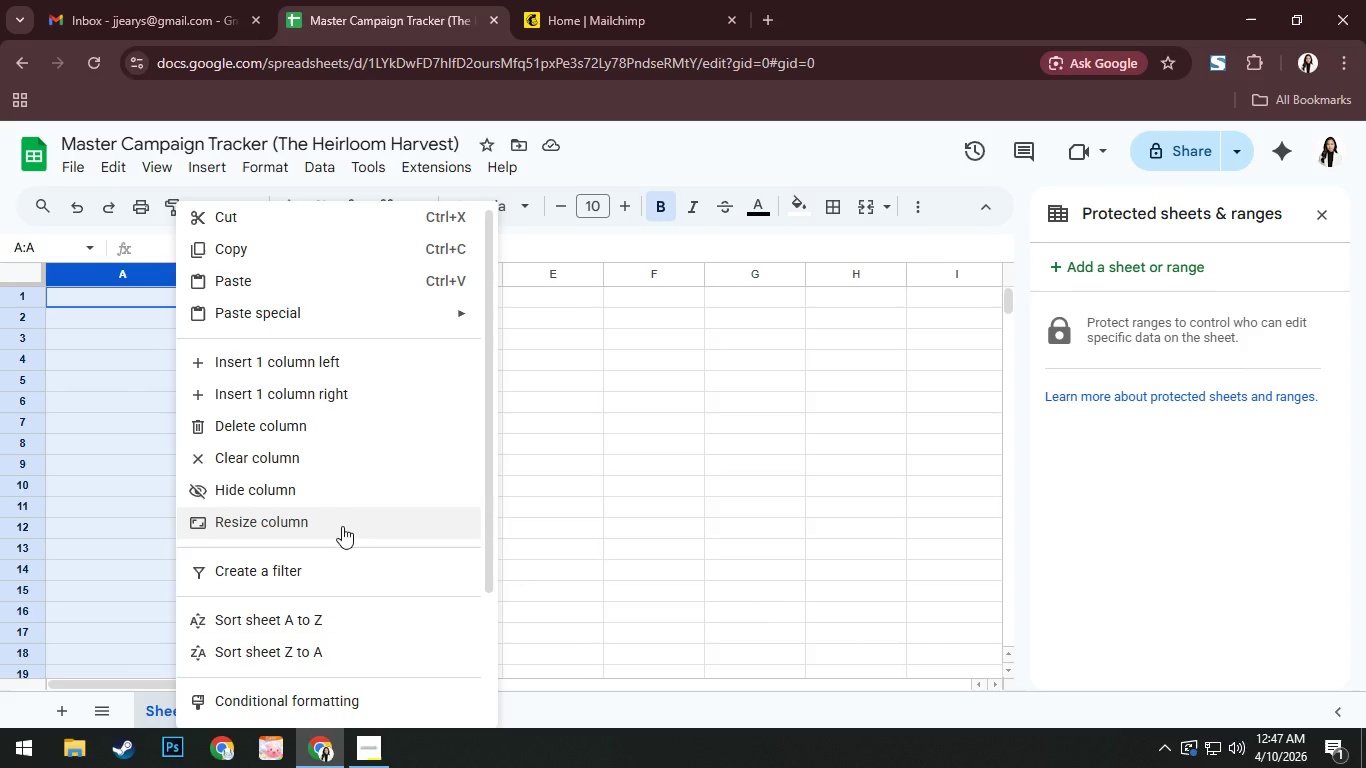 
scroll: coordinate [359, 546], scroll_direction: down, amount: 7.0
 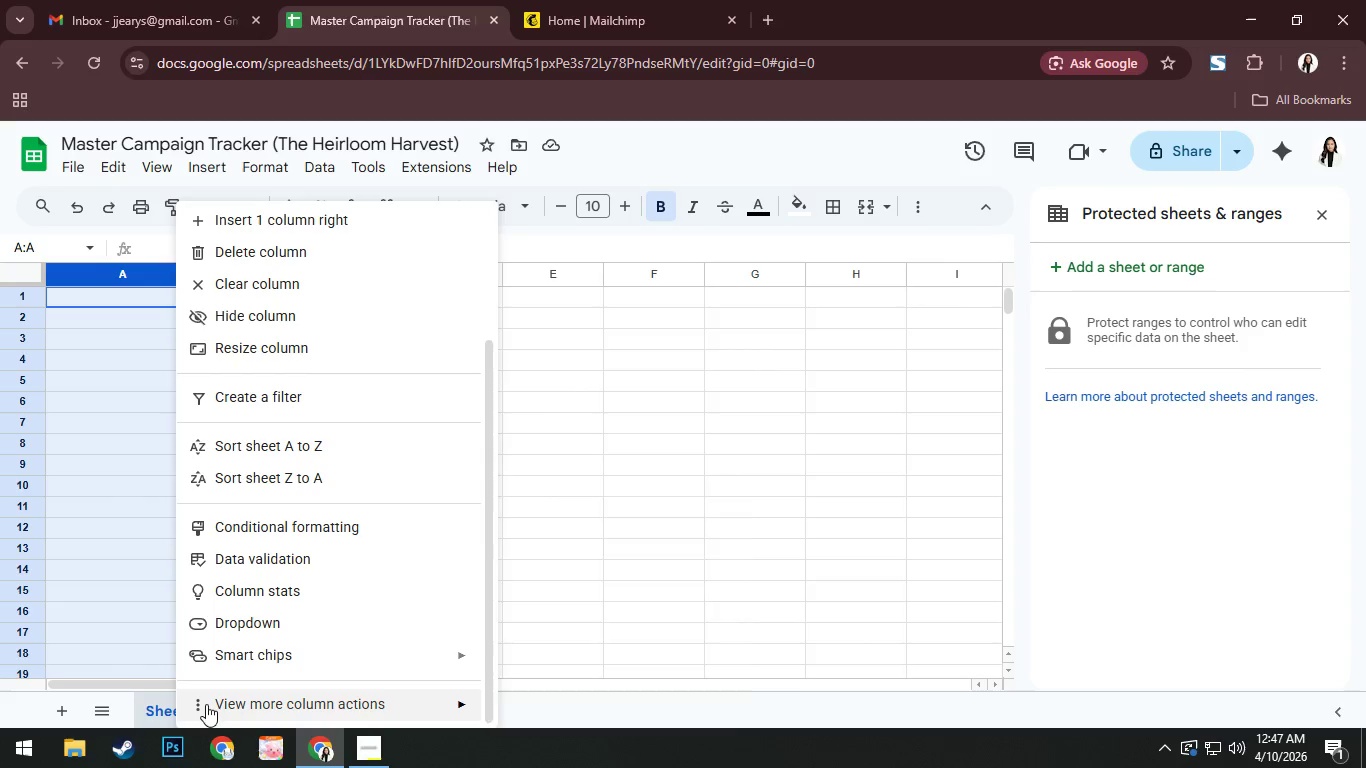 
left_click([197, 702])
 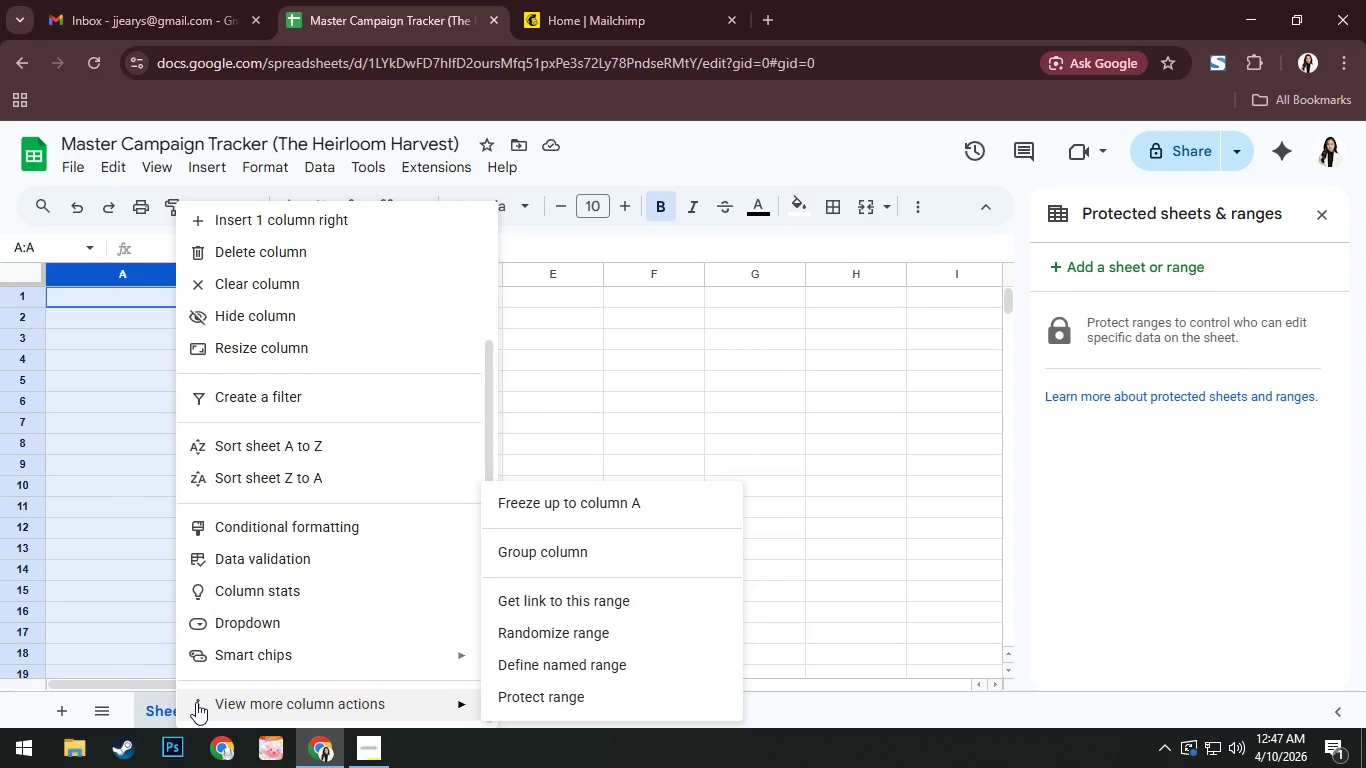 
wait(10.06)
 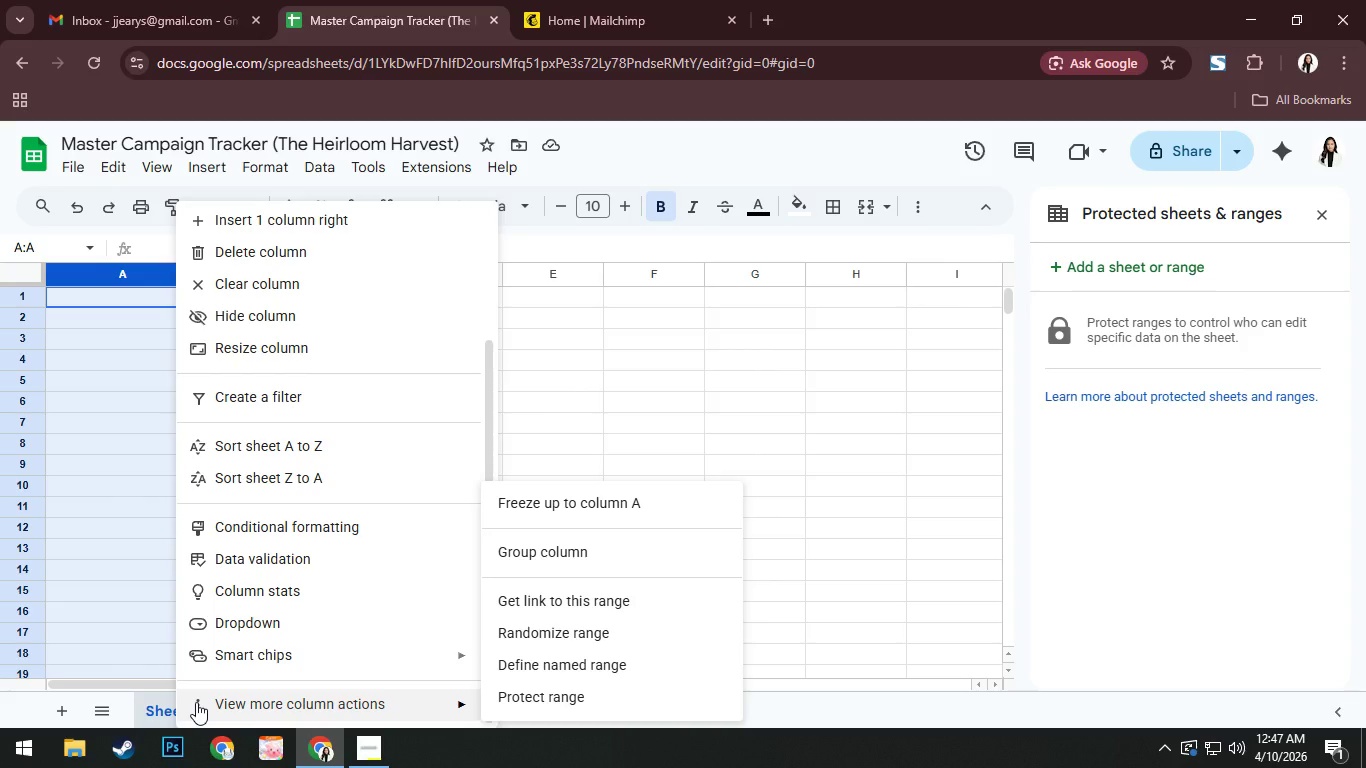 
left_click([595, 510])
 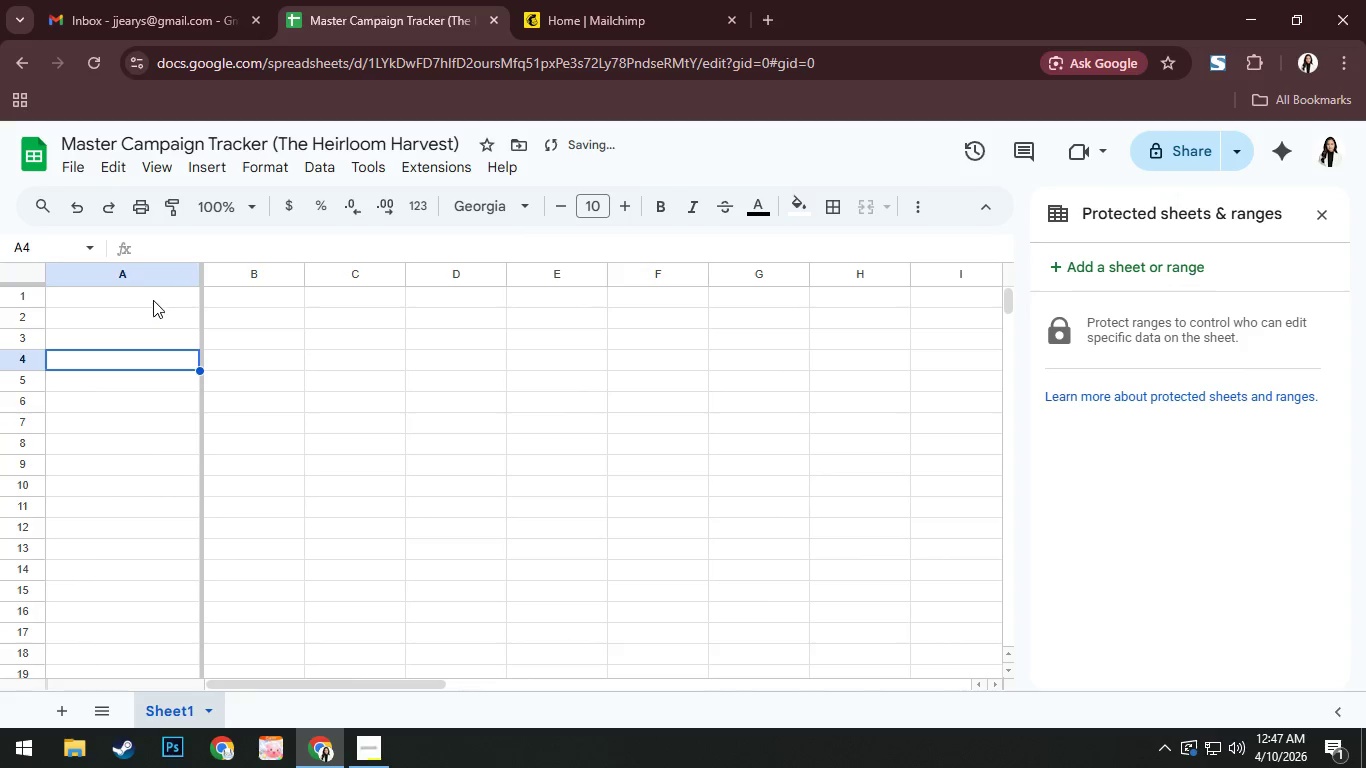 
double_click([153, 297])
 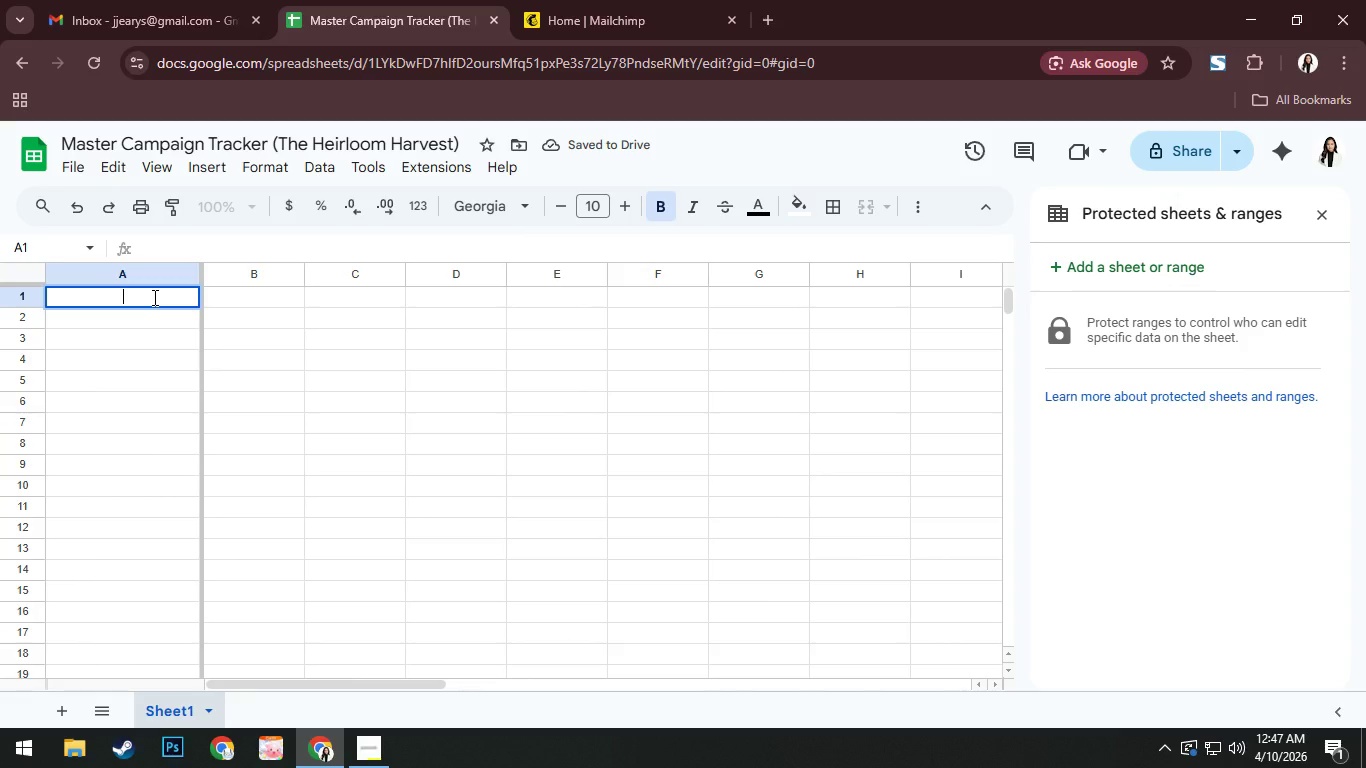 
type(Cap)
key(Backspace)
key(Backspace)
type(ampaign a)
key(Backspace)
type(Name)
key(Tab)
type(Inge)
key(Backspace)
type(redient Name)
 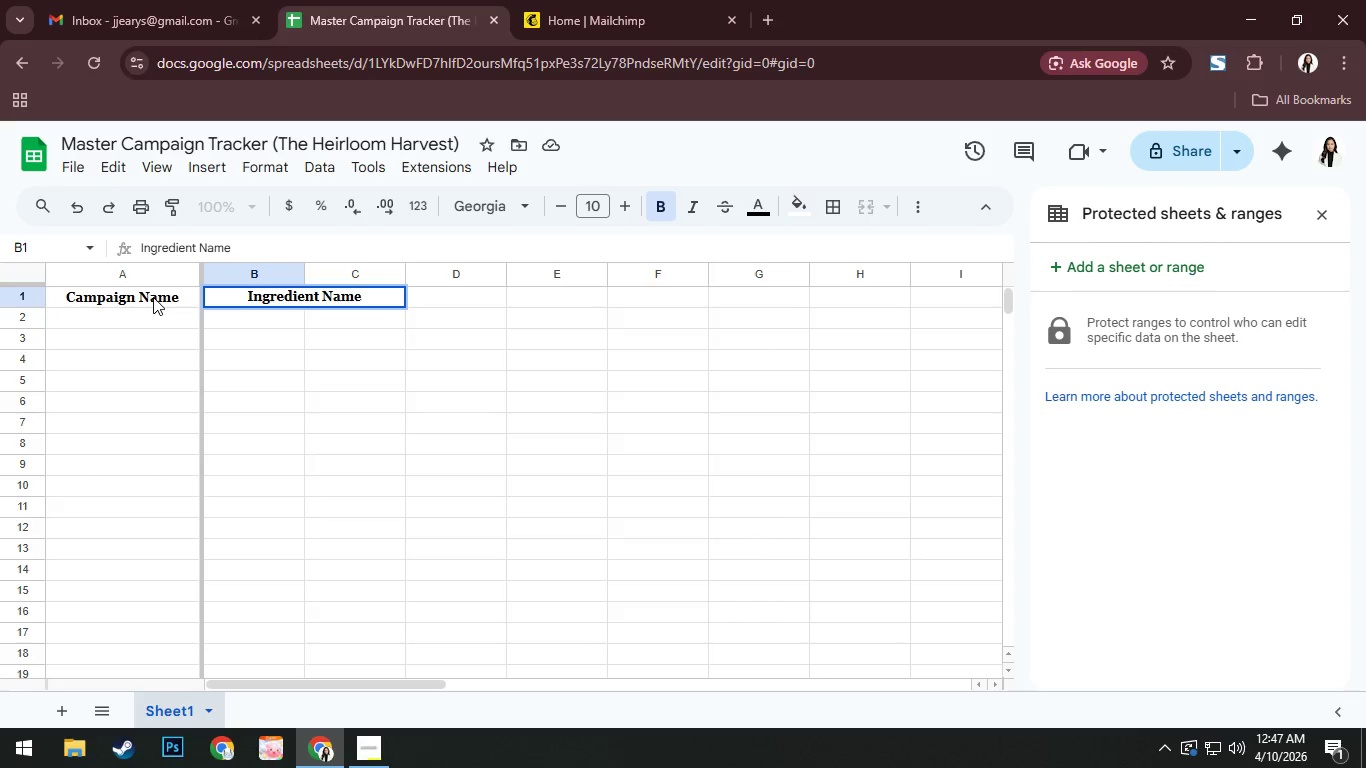 
left_click([289, 344])
 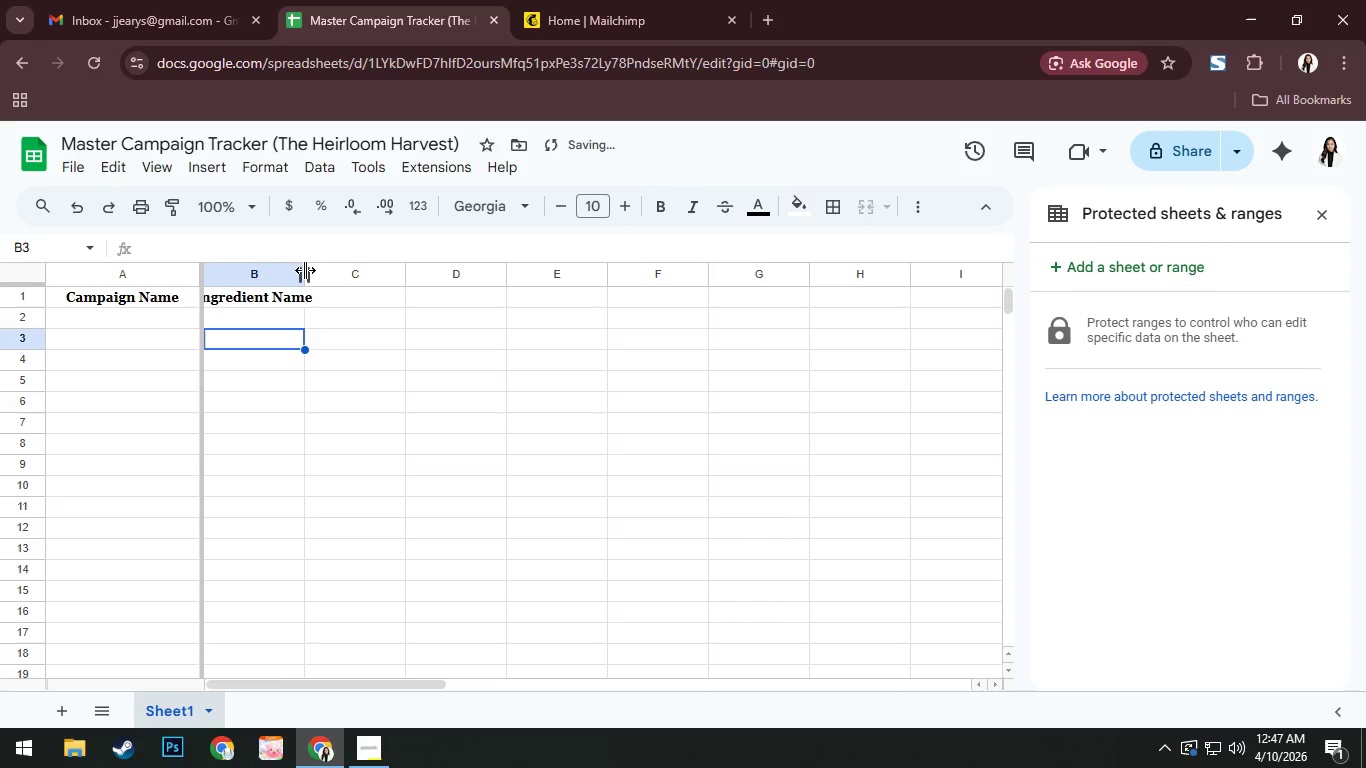 
left_click_drag(start_coordinate=[303, 270], to_coordinate=[362, 265])
 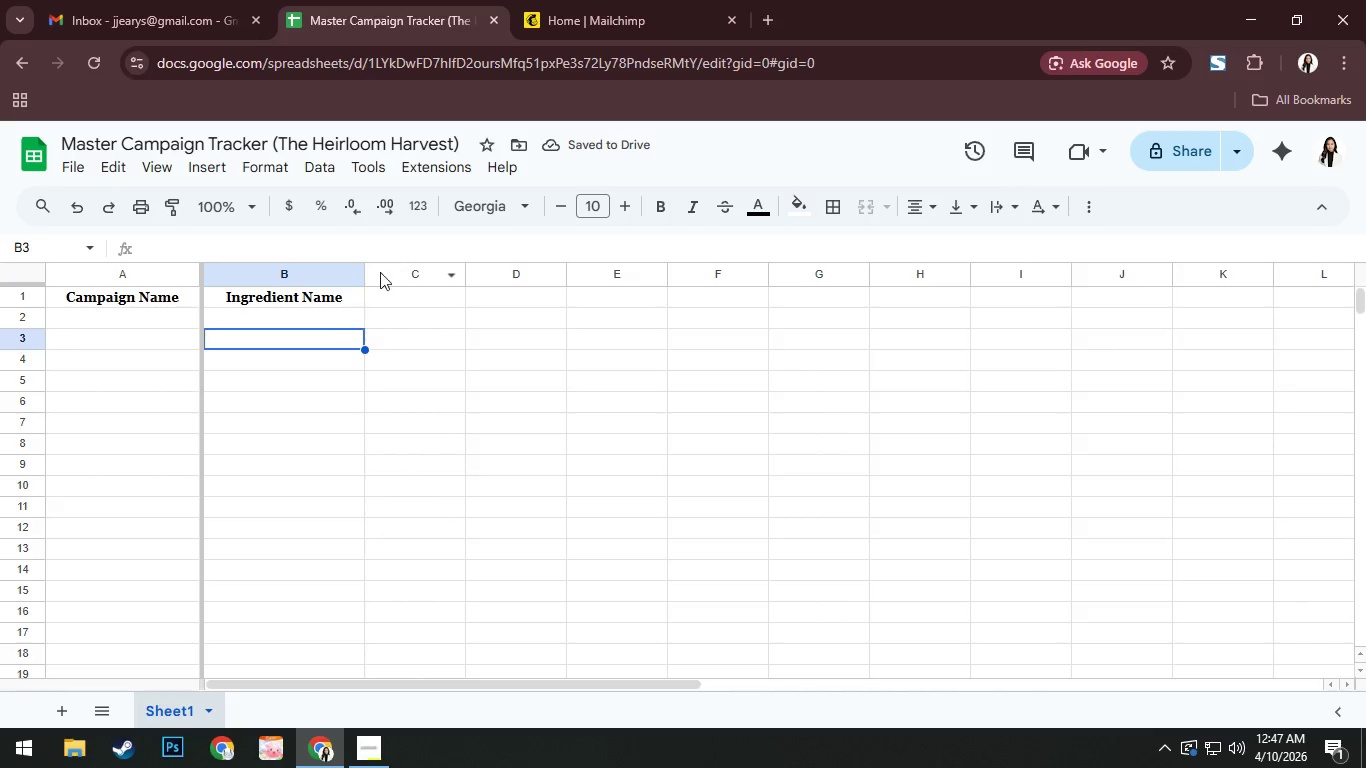 
left_click_drag(start_coordinate=[363, 273], to_coordinate=[382, 270])
 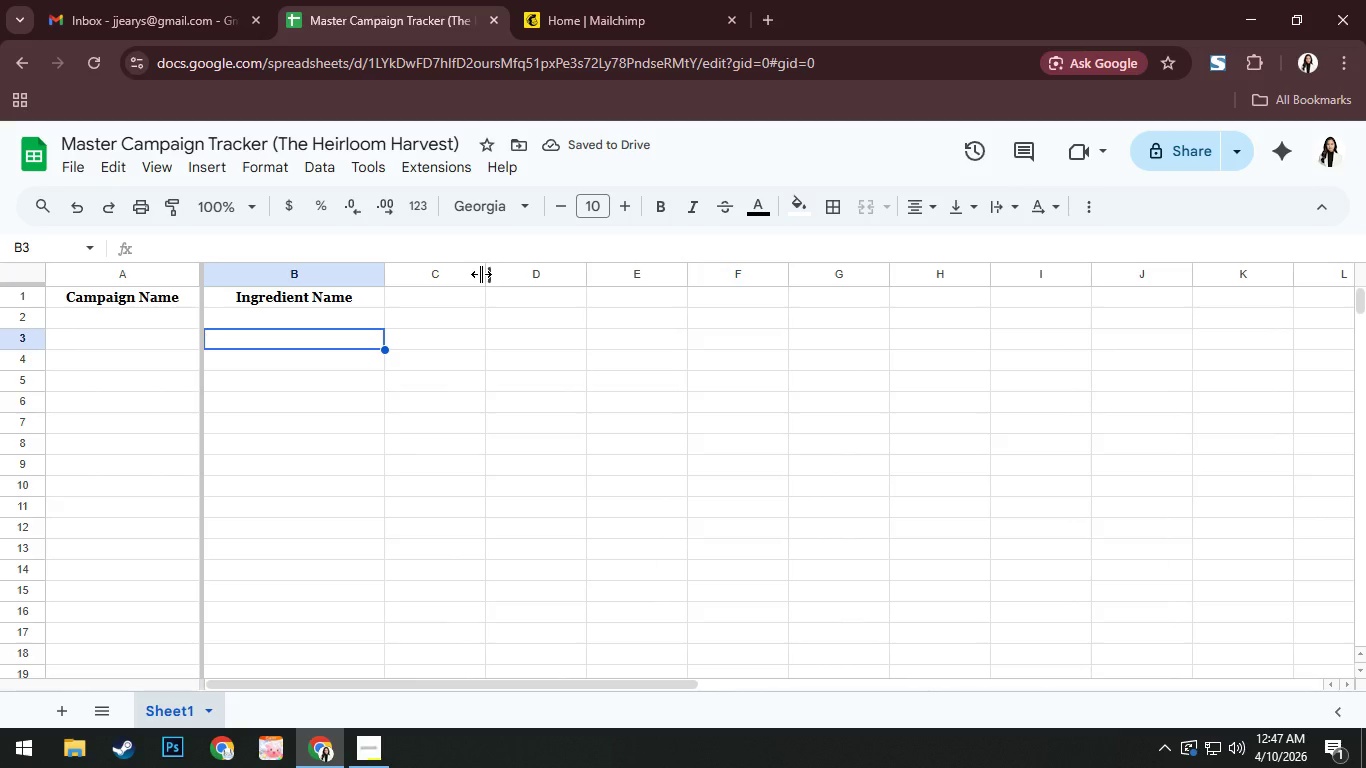 
wait(5.34)
 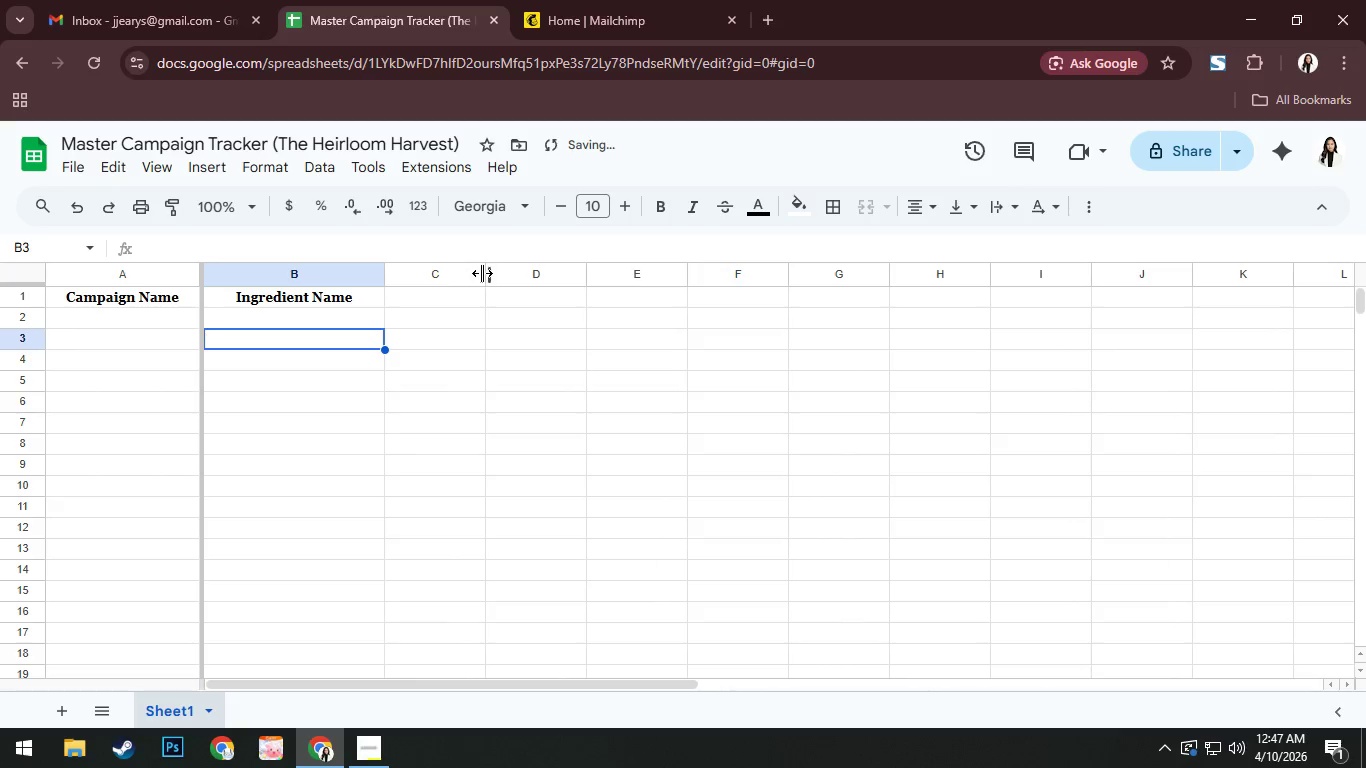 
left_click_drag(start_coordinate=[382, 276], to_coordinate=[404, 274])
 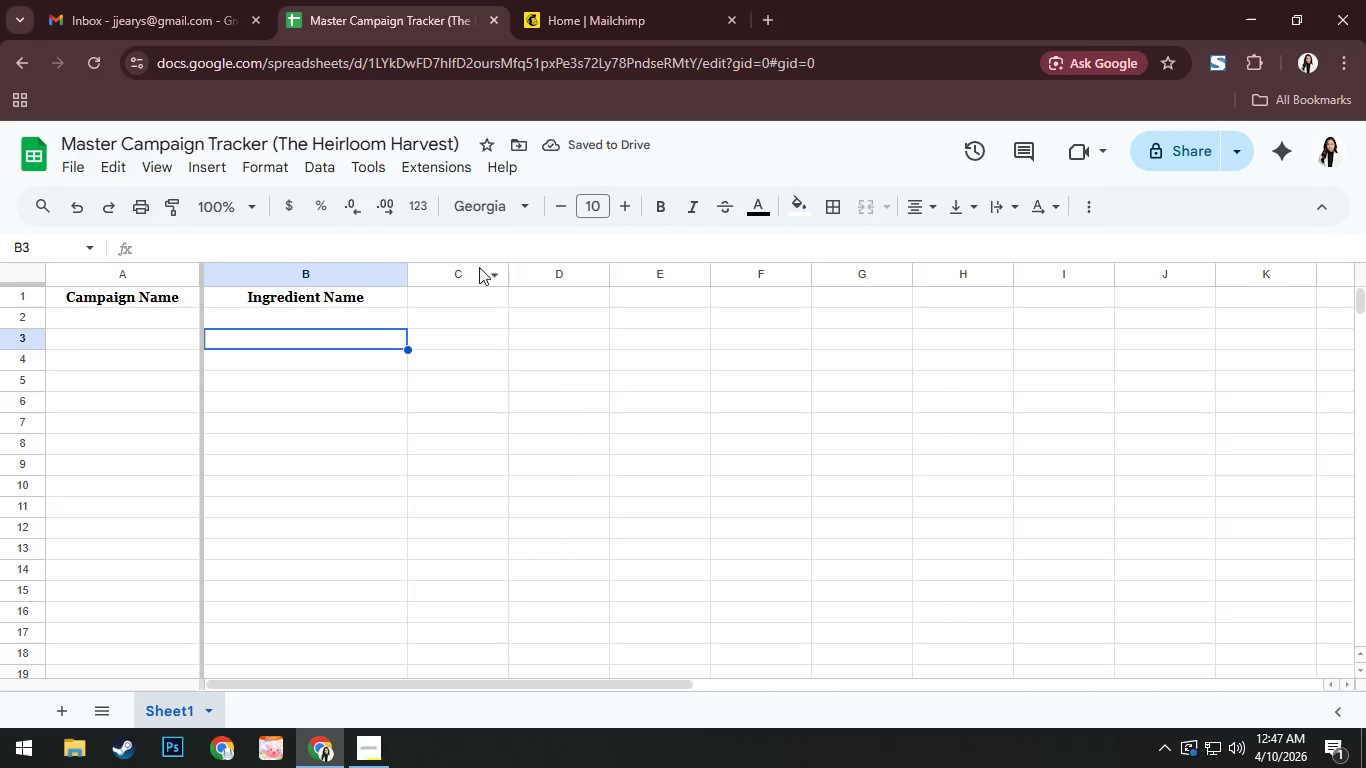 
left_click_drag(start_coordinate=[505, 278], to_coordinate=[608, 284])
 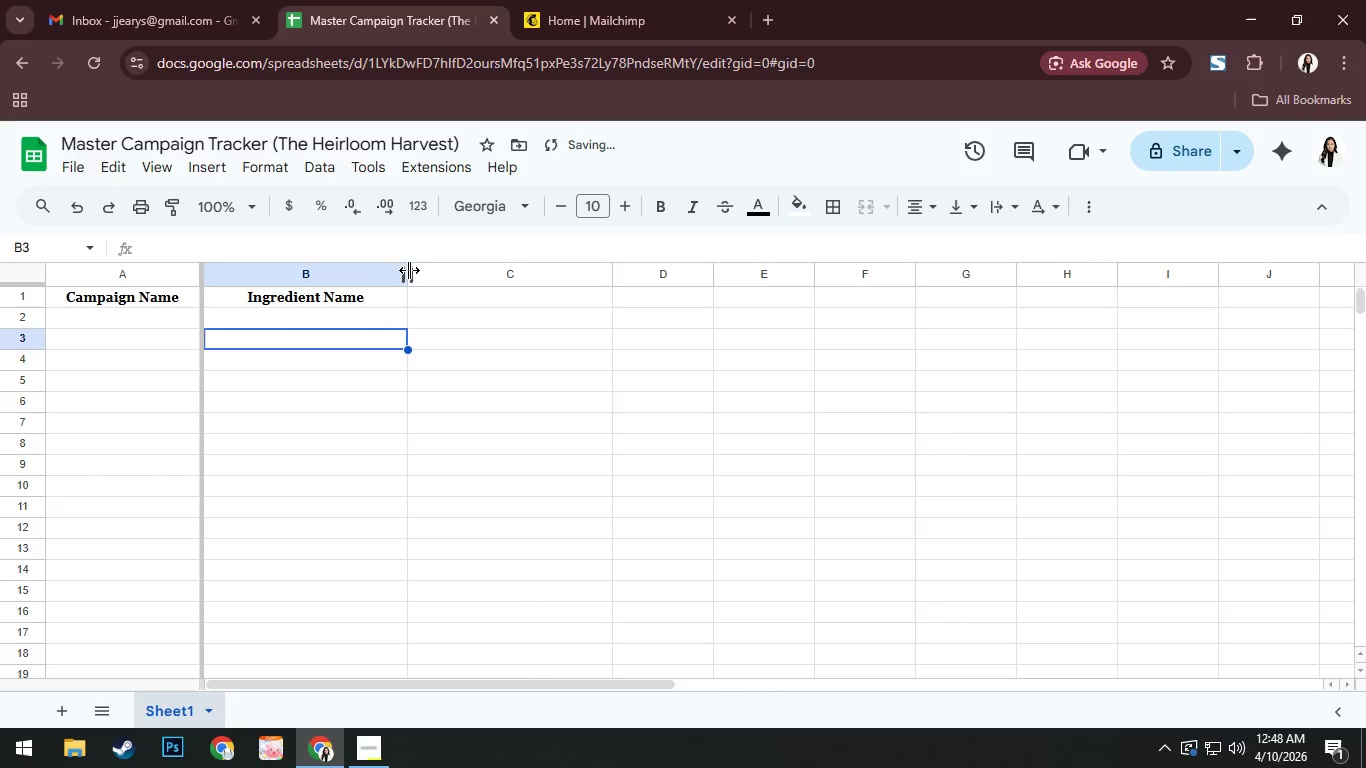 
left_click_drag(start_coordinate=[409, 270], to_coordinate=[363, 274])
 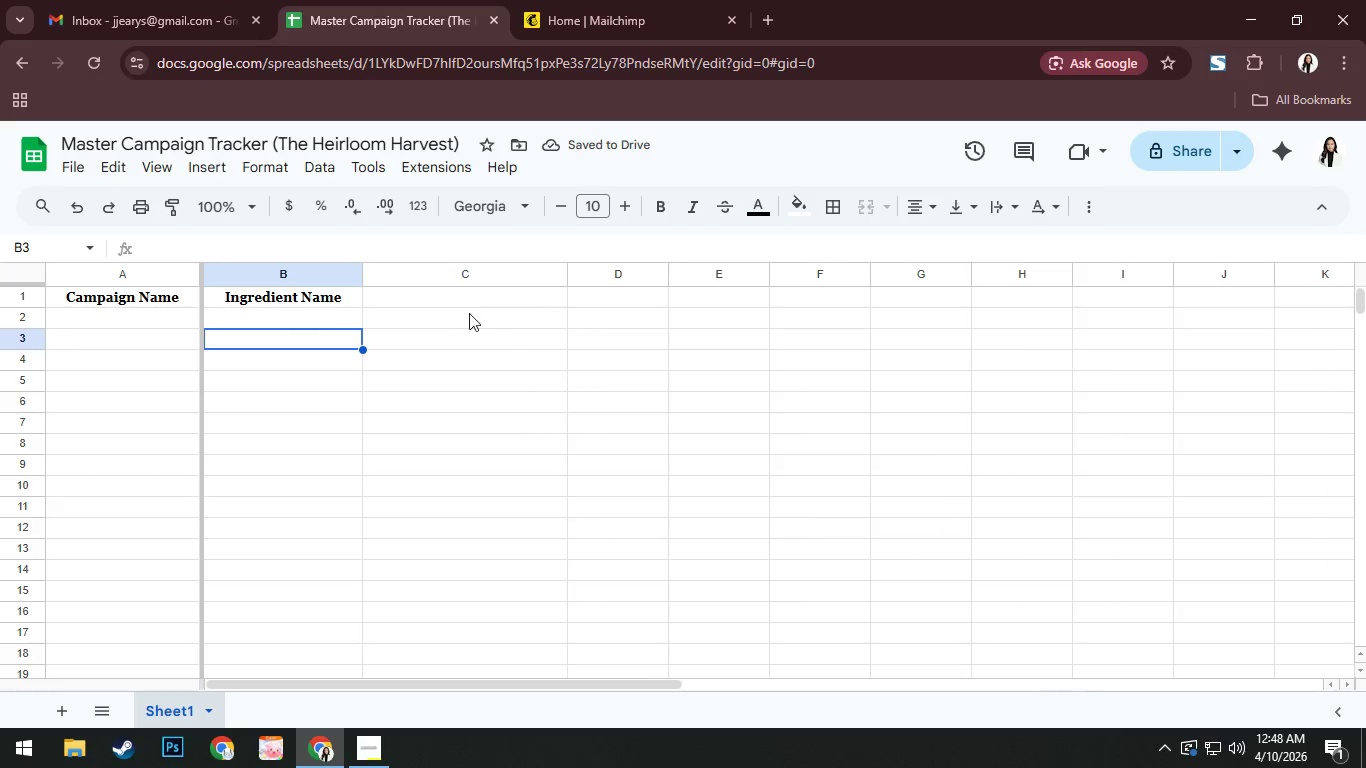 
double_click([467, 295])
 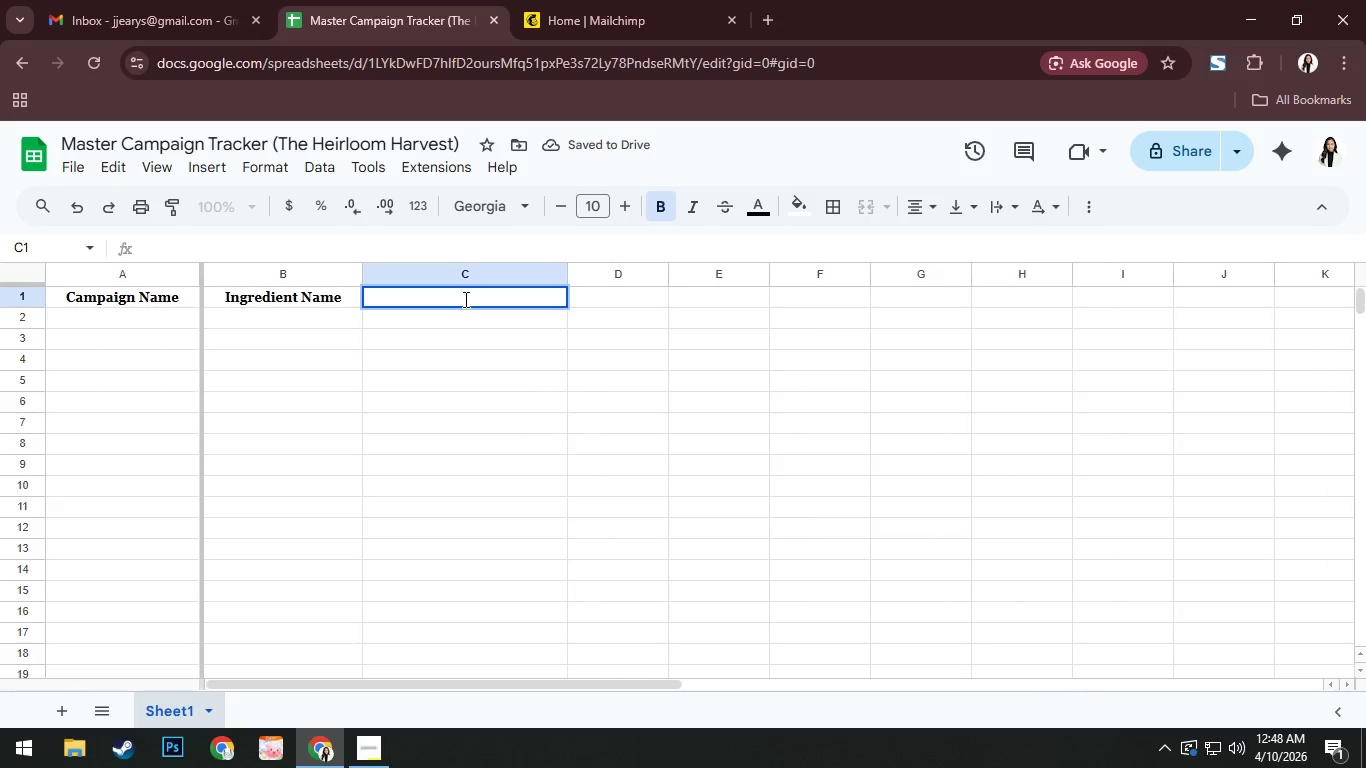 
type(Suj)
key(Backspace)
type(bject Line)
key(Tab)
 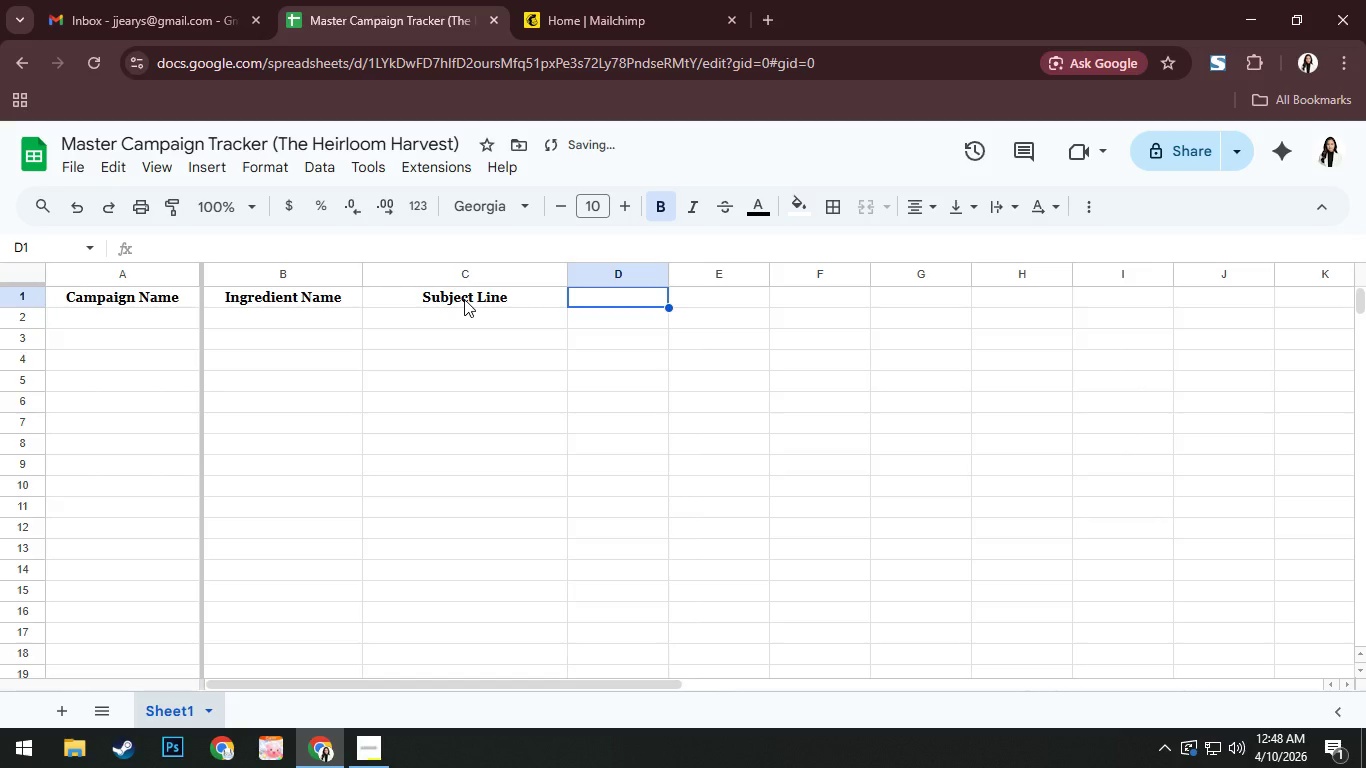 
left_click_drag(start_coordinate=[568, 275], to_coordinate=[520, 277])
 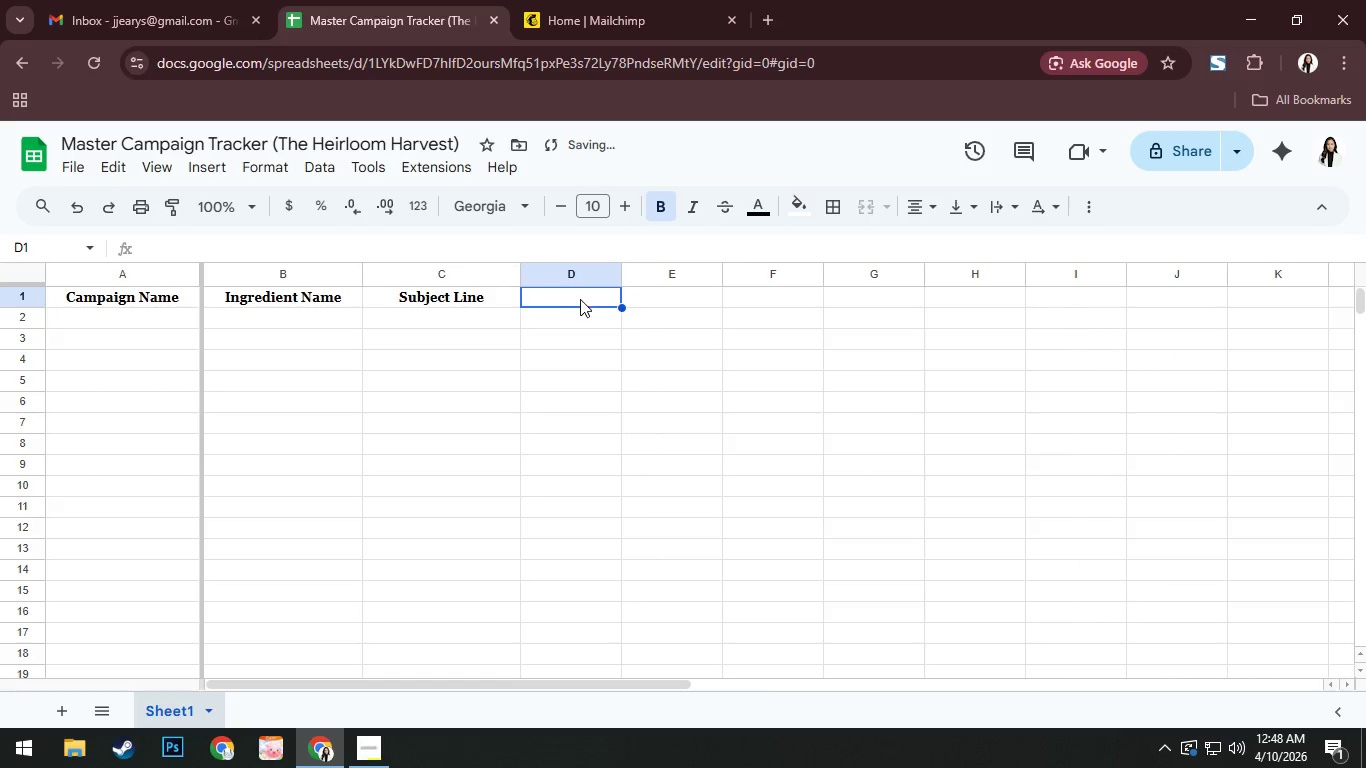 
left_click([582, 301])
 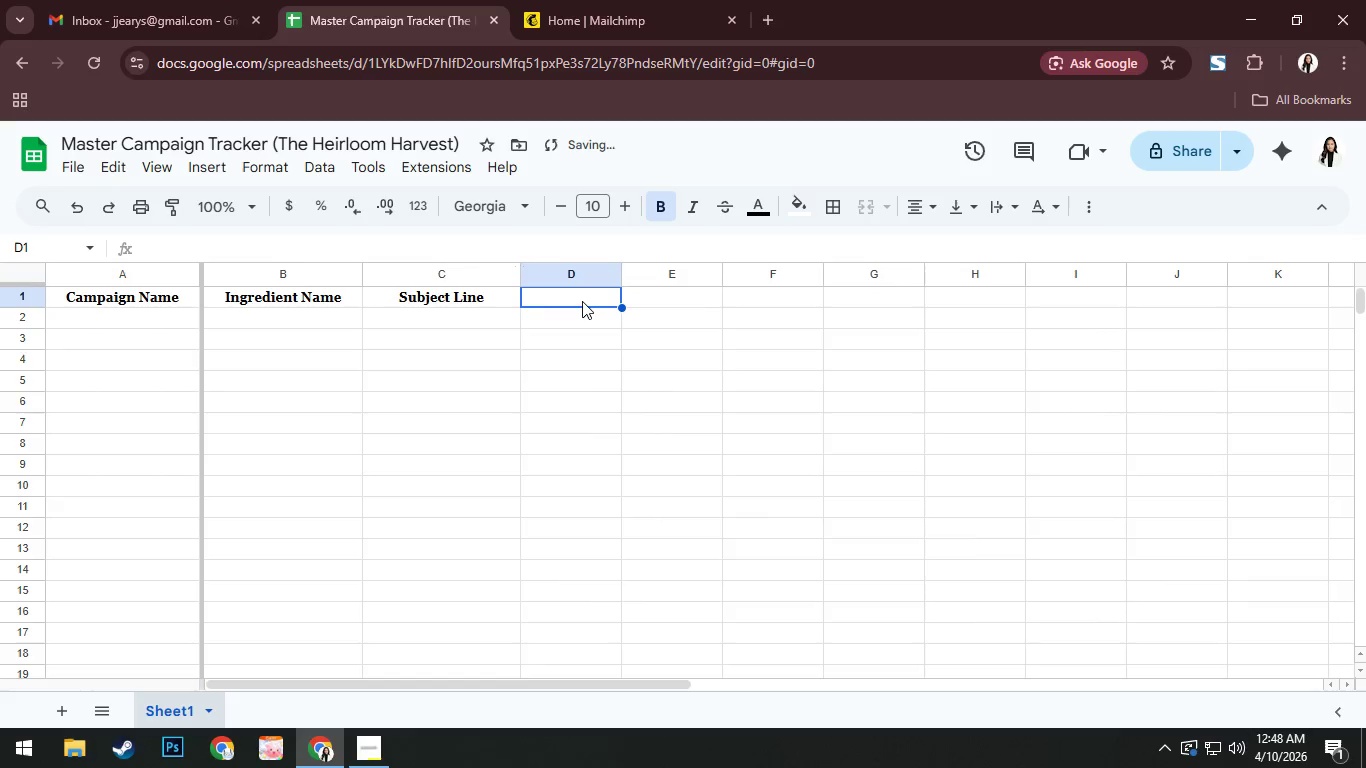 
double_click([582, 301])
 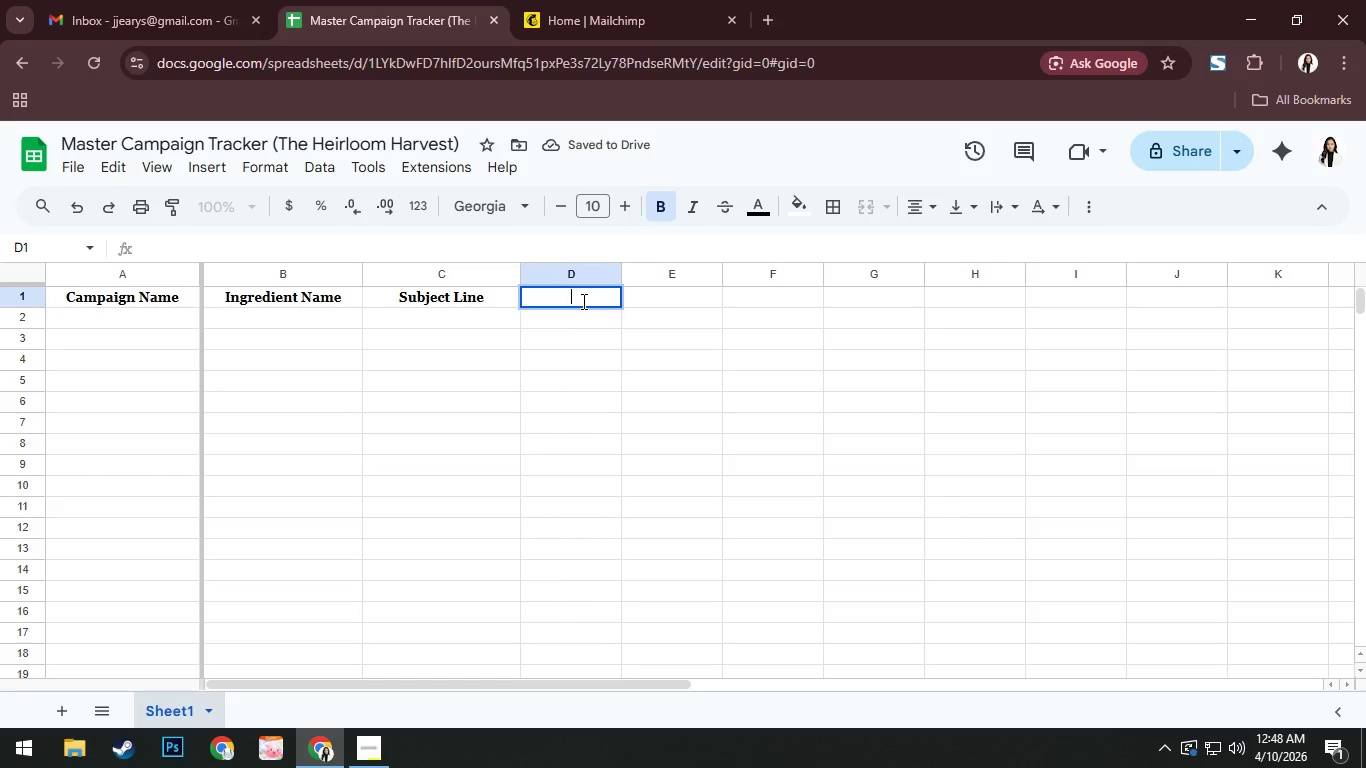 
type(Audience Segmenr)
key(Backspace)
type(t)
key(Tab)
 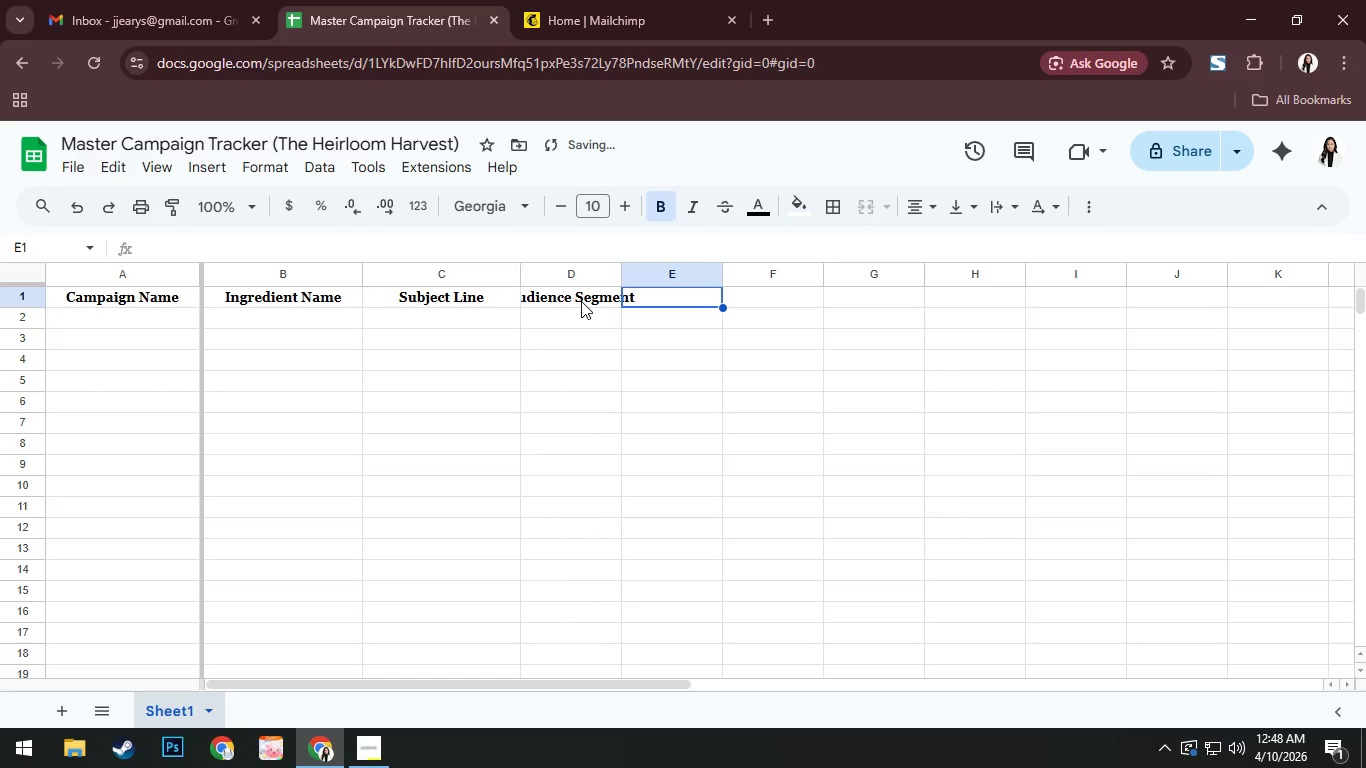 
left_click_drag(start_coordinate=[623, 278], to_coordinate=[662, 279])
 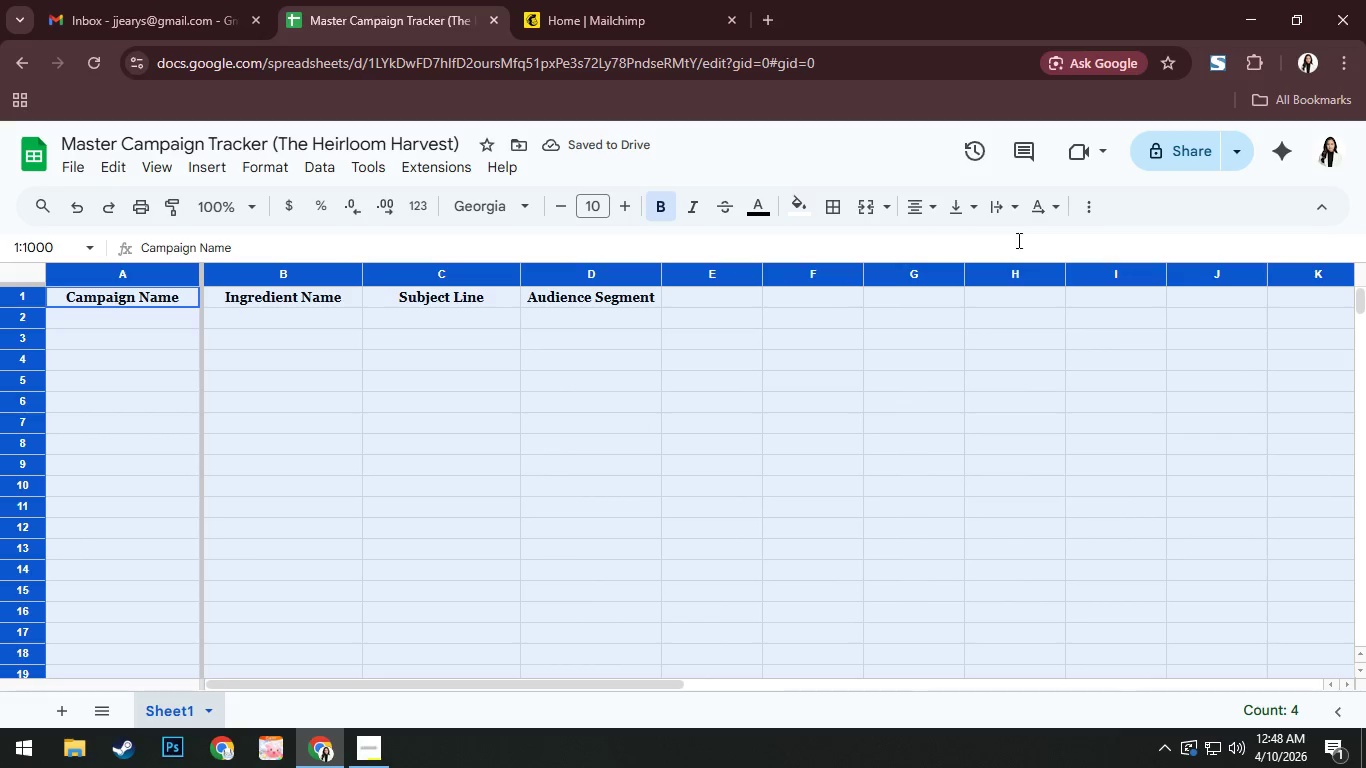 
left_click([1017, 210])
 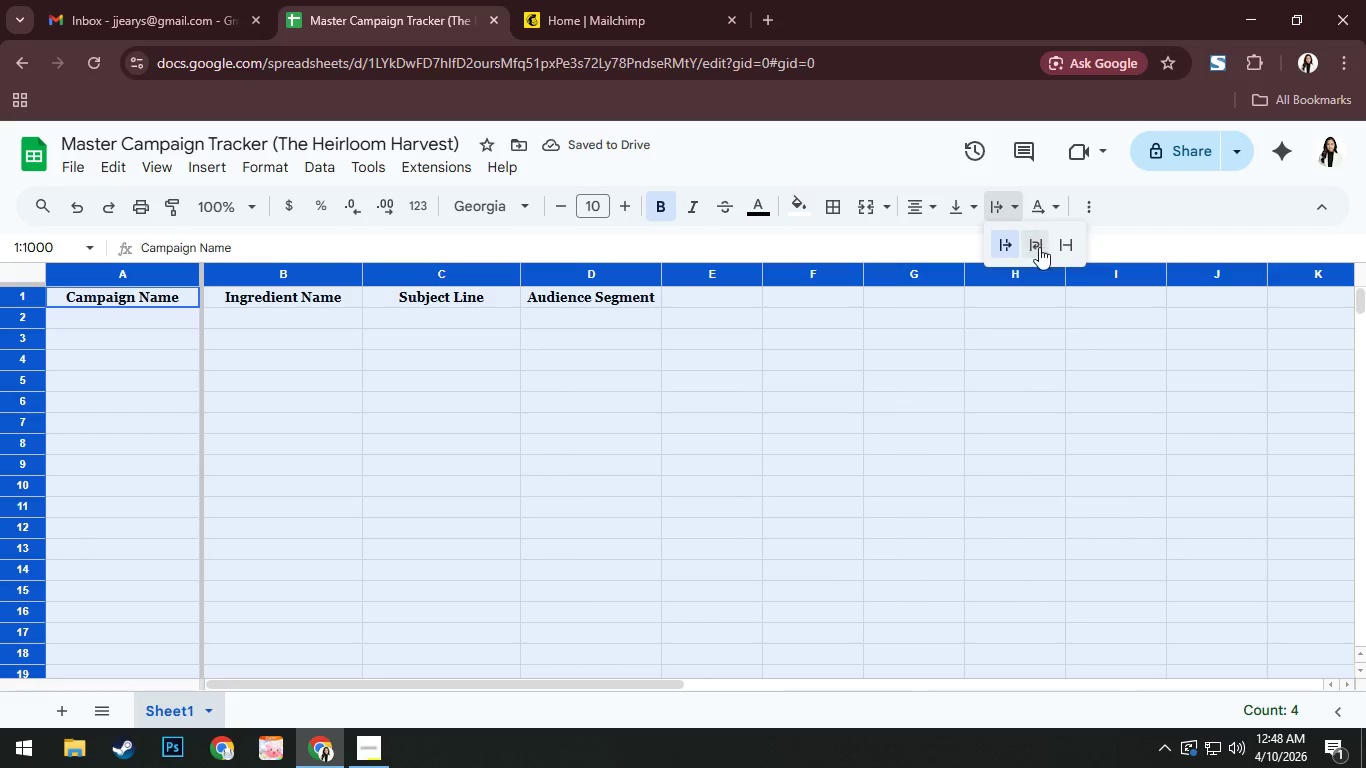 
left_click([1039, 247])
 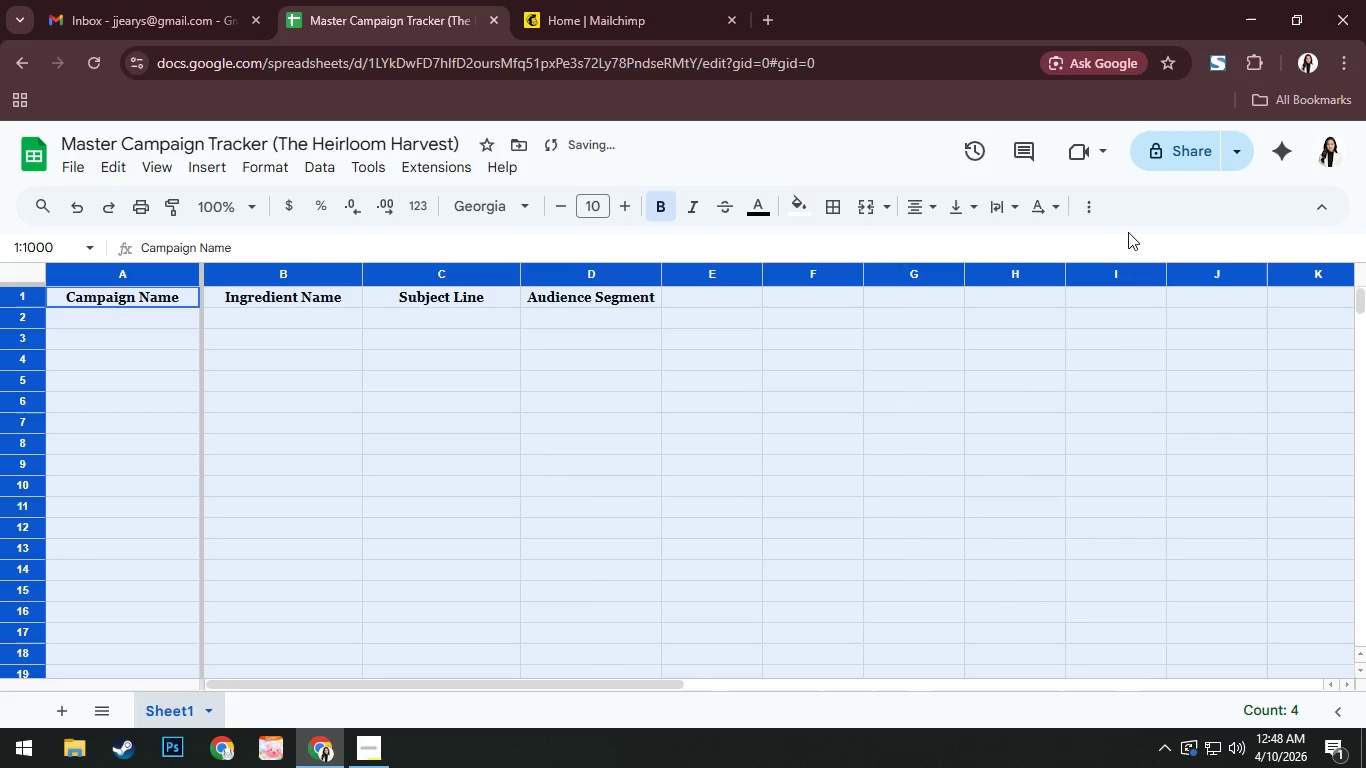 
left_click([1129, 232])
 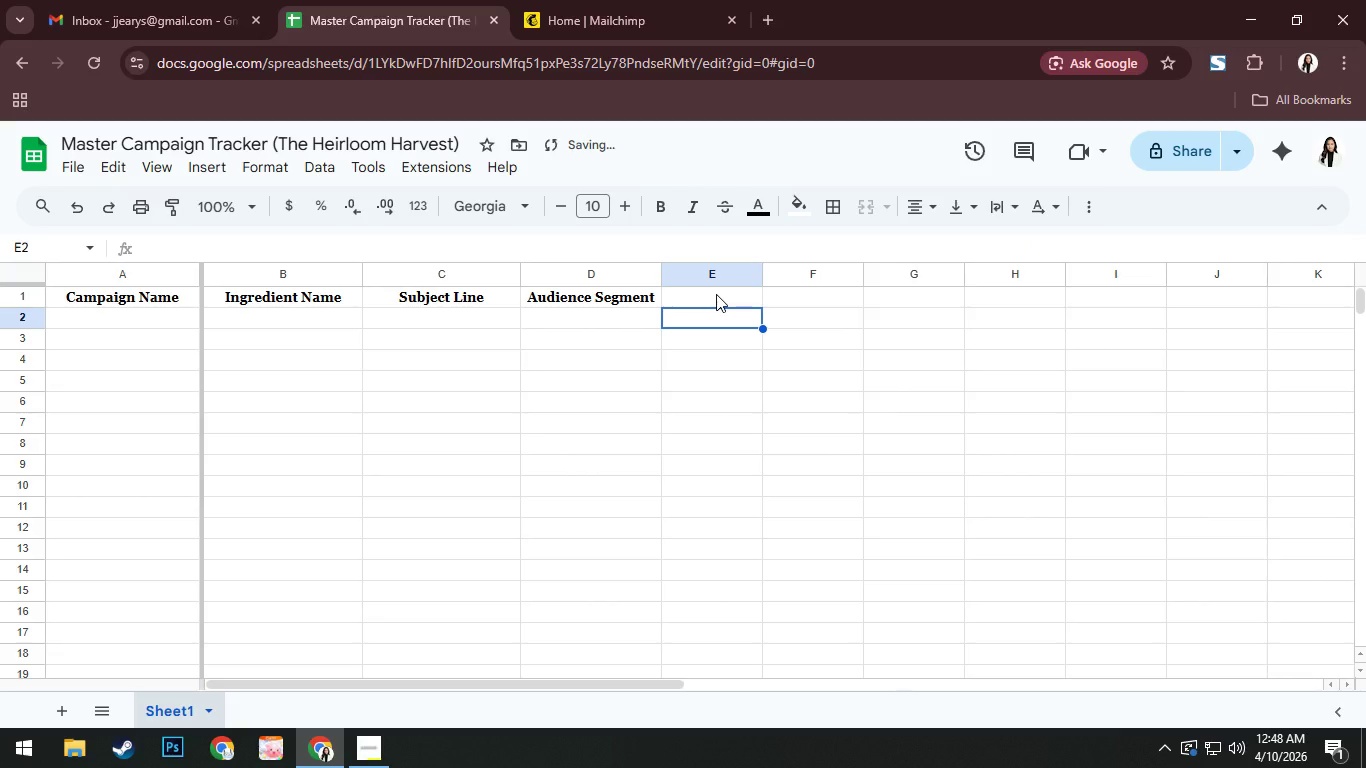 
double_click([718, 293])
 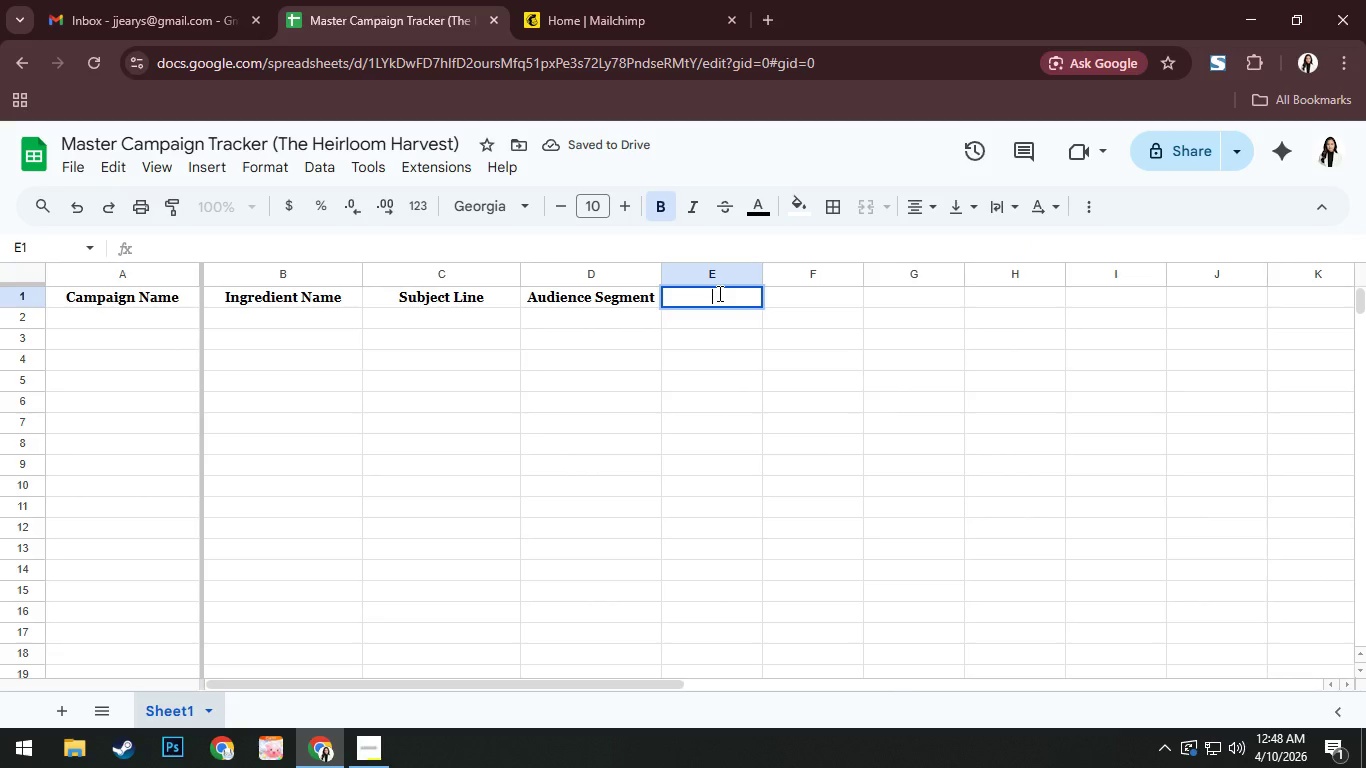 
type(Ema)
 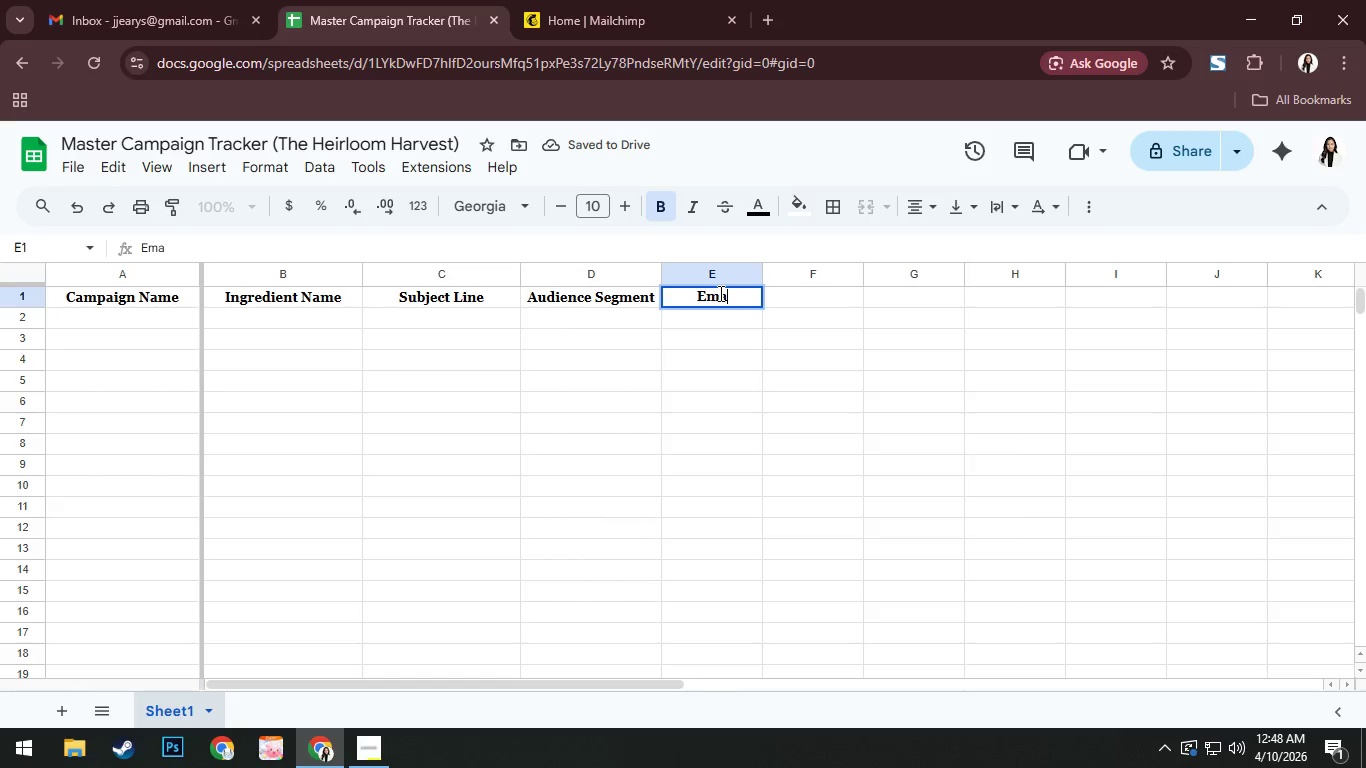 
type(l Sent)
key(Backspace)
key(Backspace)
key(Backspace)
key(Backspace)
key(Backspace)
key(Backspace)
type(il Sent)
key(Tab)
 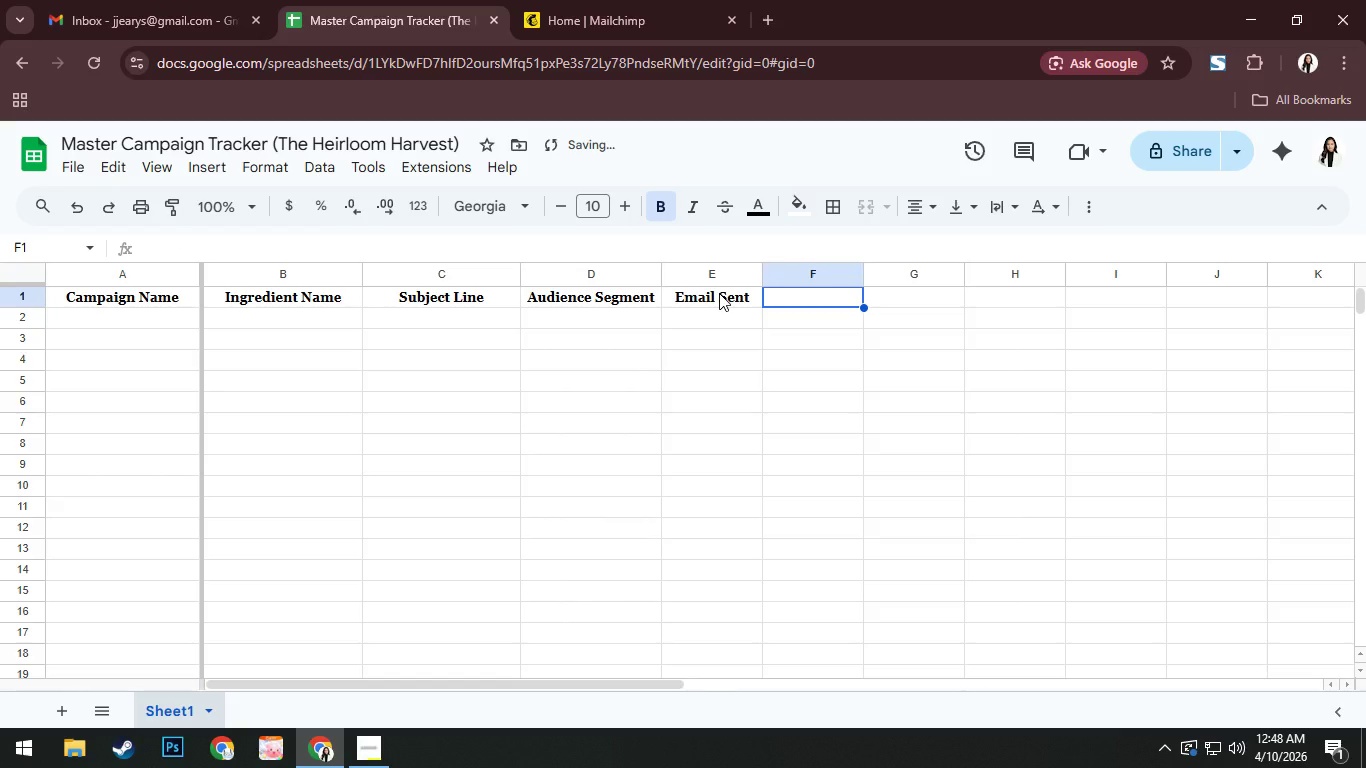 
key(Alt+AltLeft)
 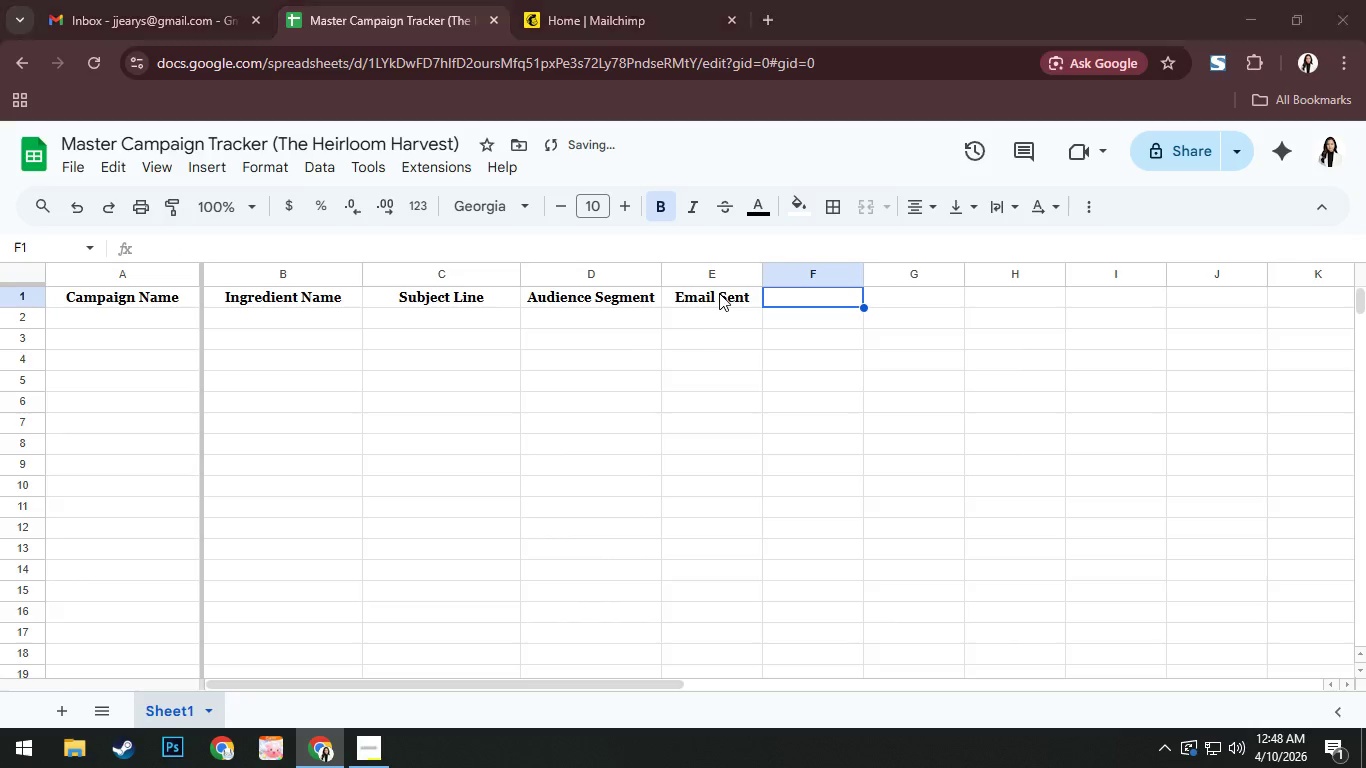 
key(Alt+Tab)